 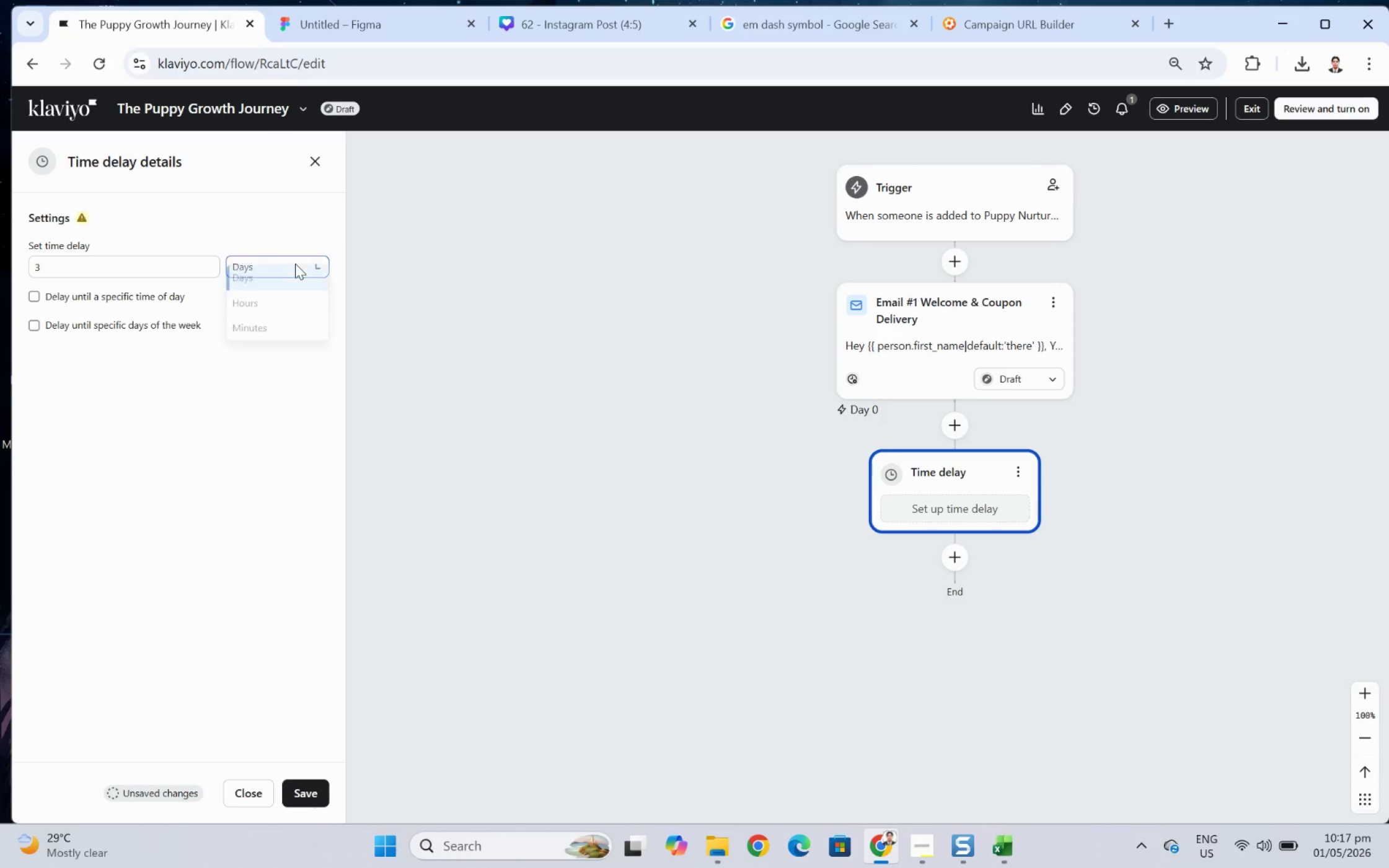 
left_click([295, 263])
 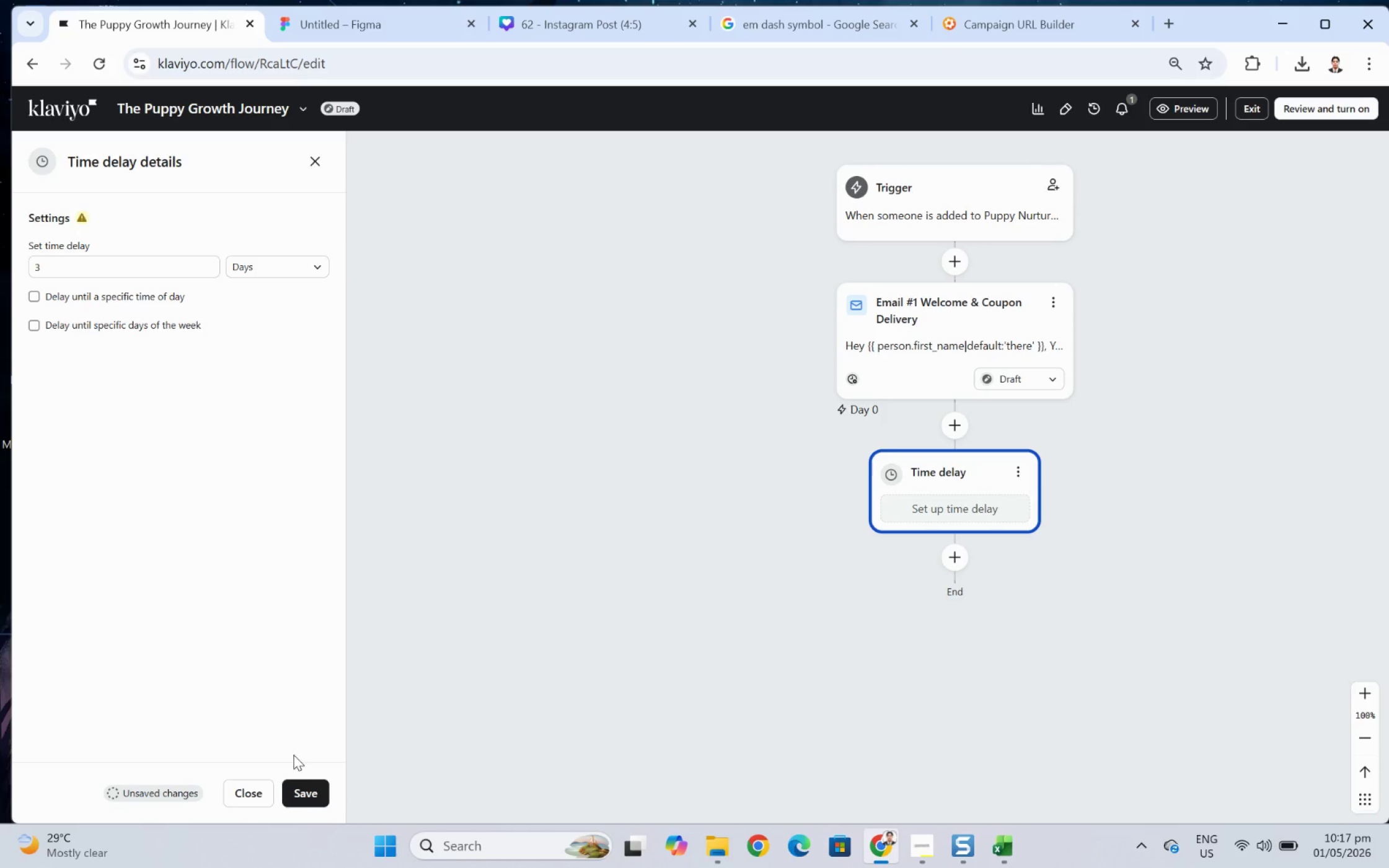 
left_click([304, 786])
 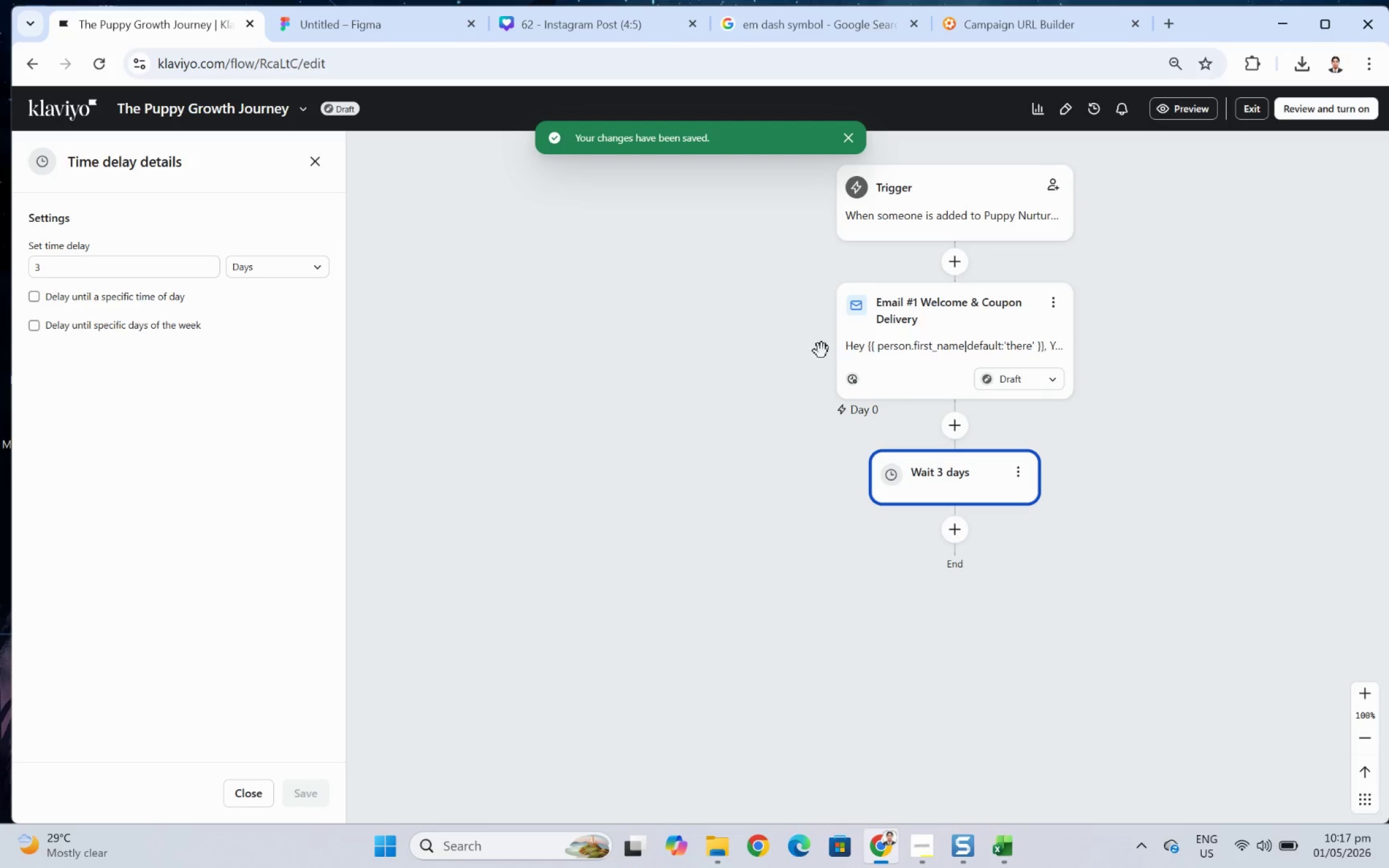 
left_click([863, 338])
 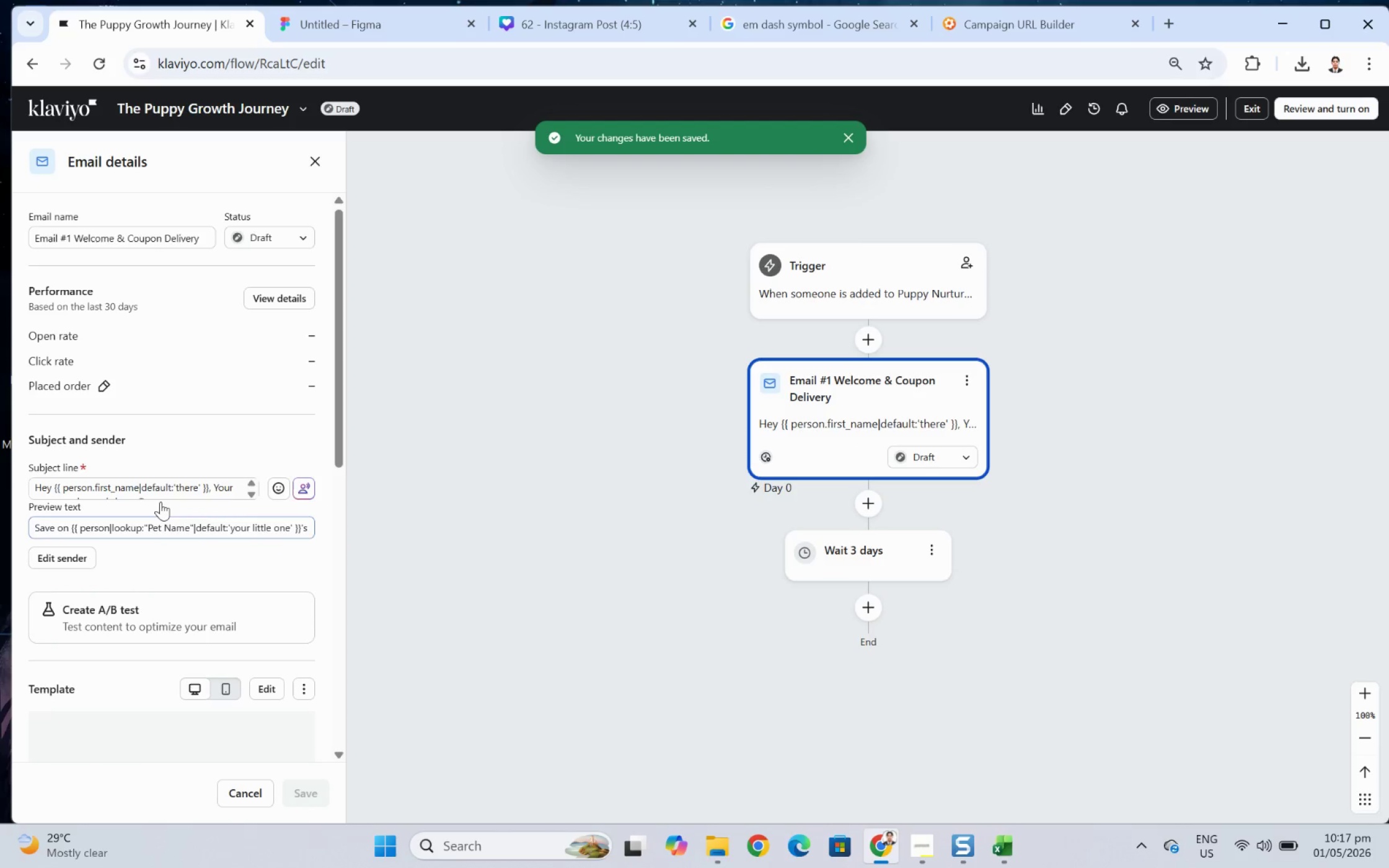 
scroll: coordinate [179, 602], scroll_direction: down, amount: 8.0
 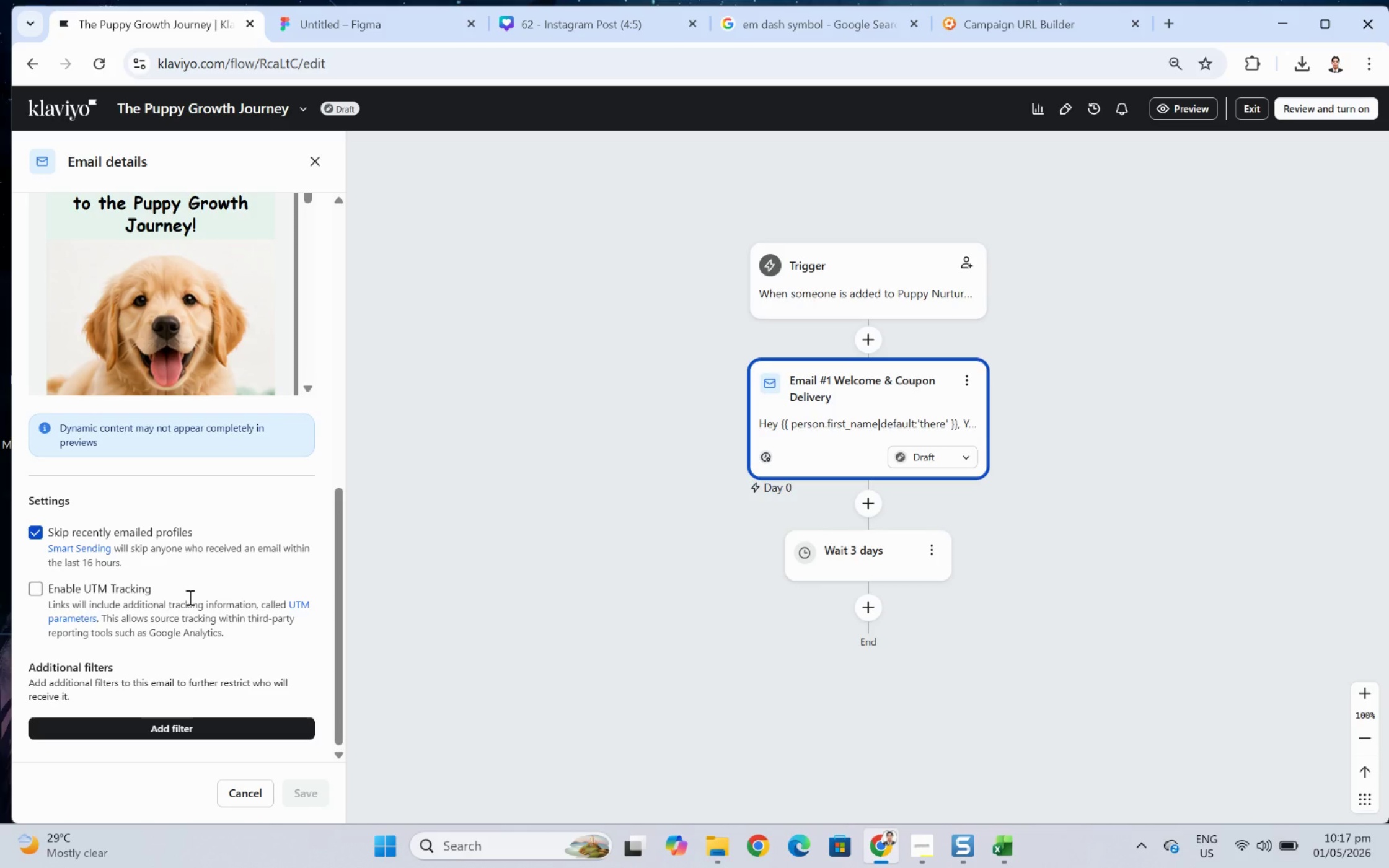 
scroll: coordinate [219, 586], scroll_direction: up, amount: 5.0
 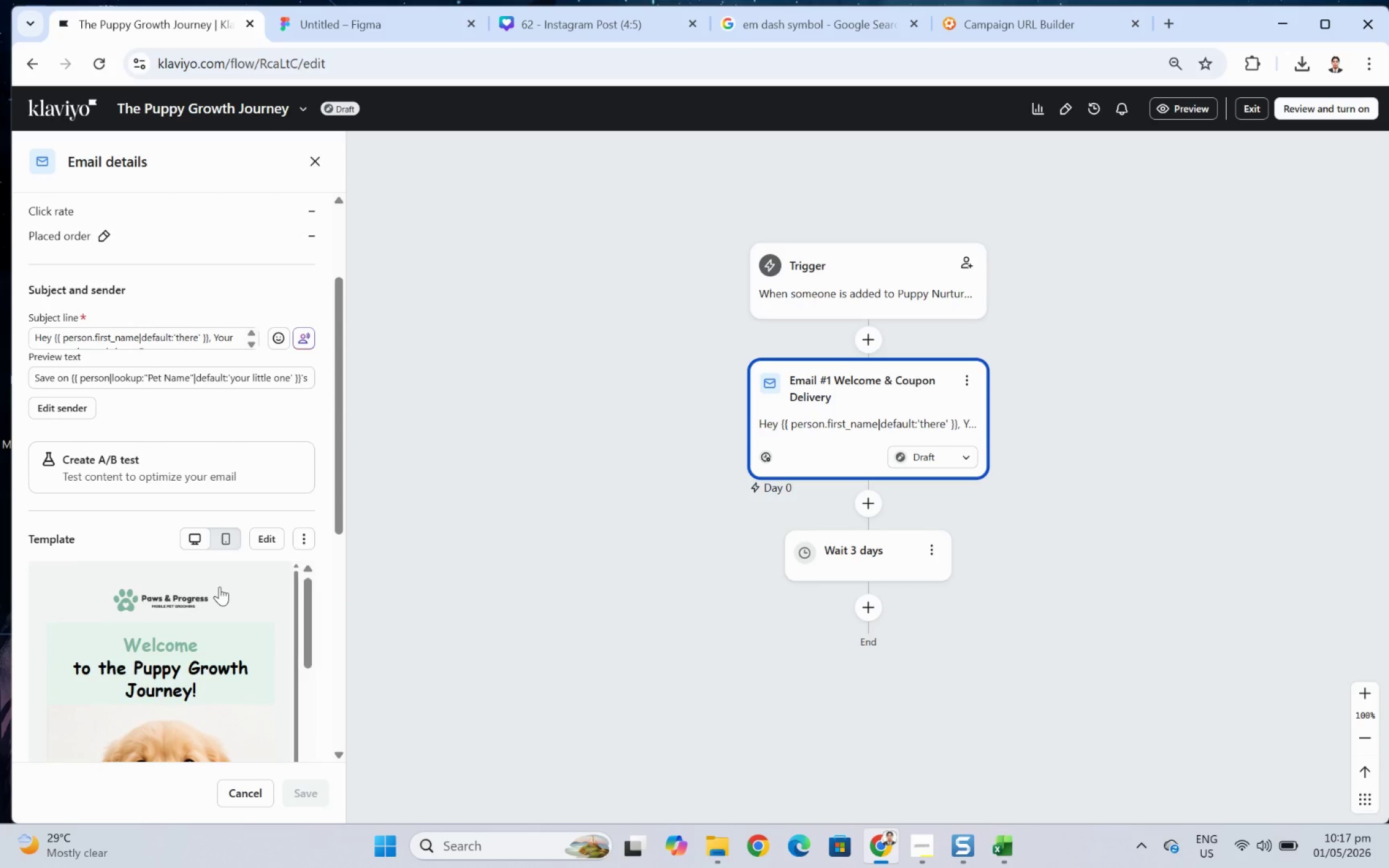 
scroll: coordinate [244, 603], scroll_direction: down, amount: 13.0
 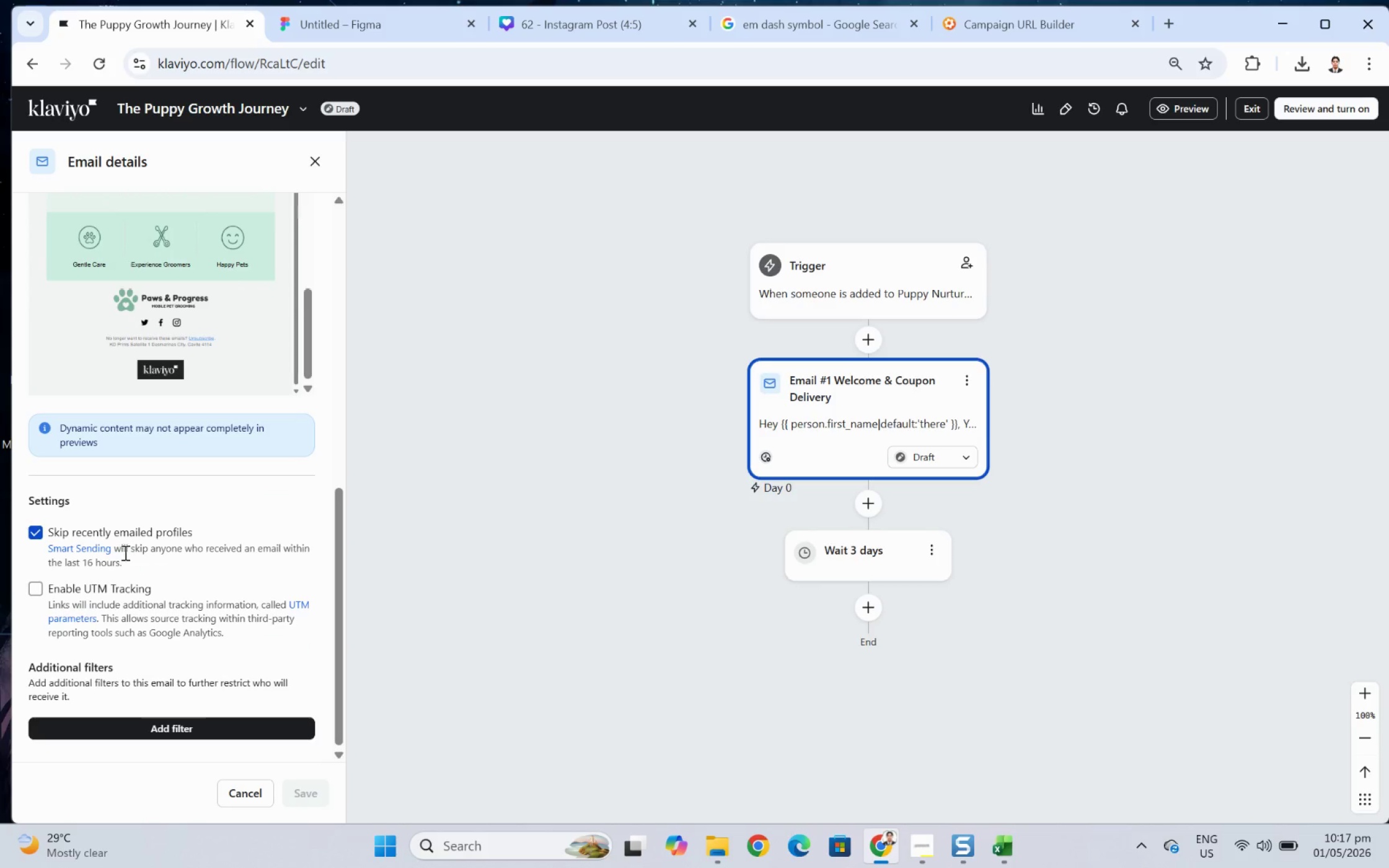 
left_click([97, 545])
 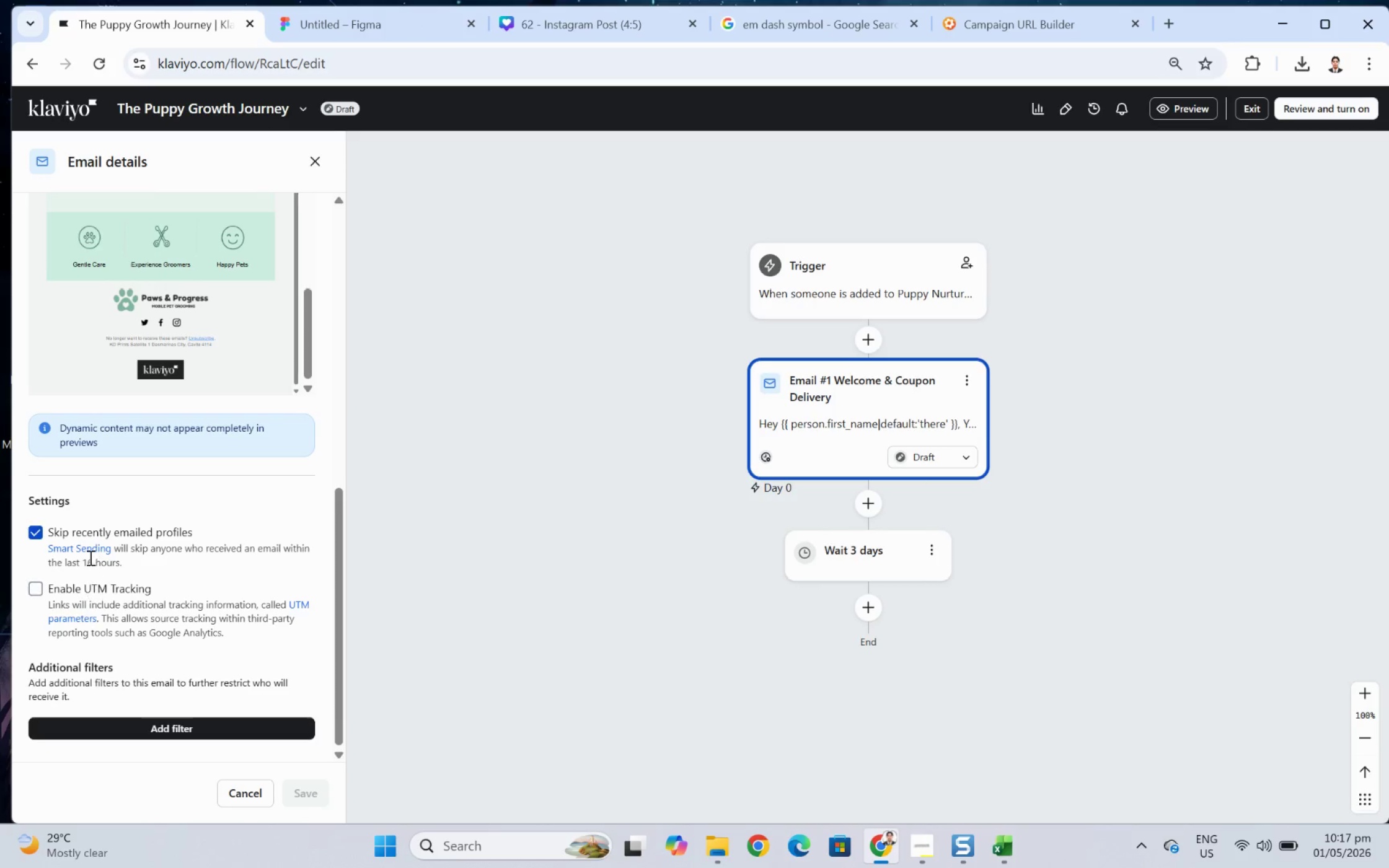 
wait(6.83)
 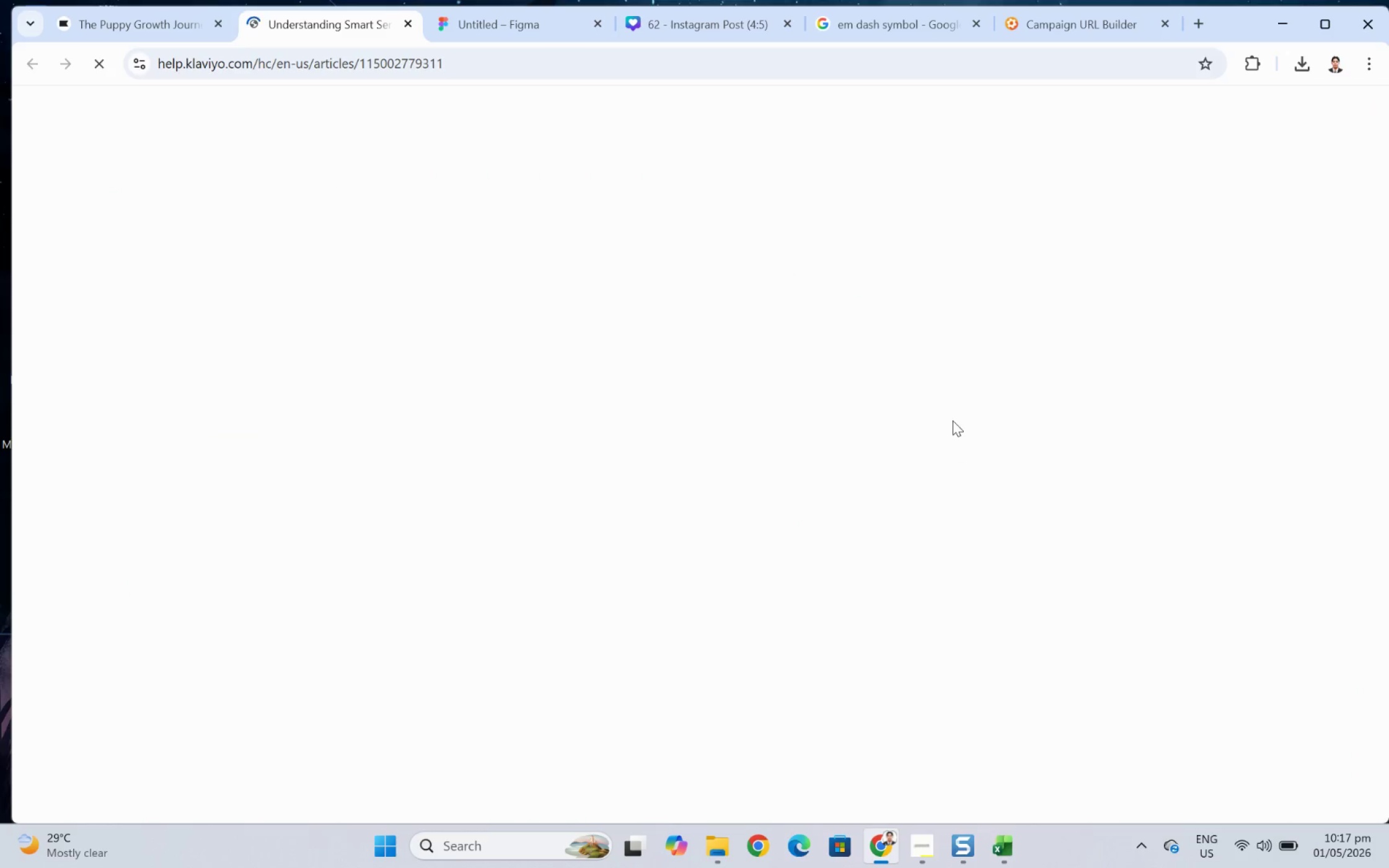 
scroll: coordinate [298, 536], scroll_direction: up, amount: 7.0
 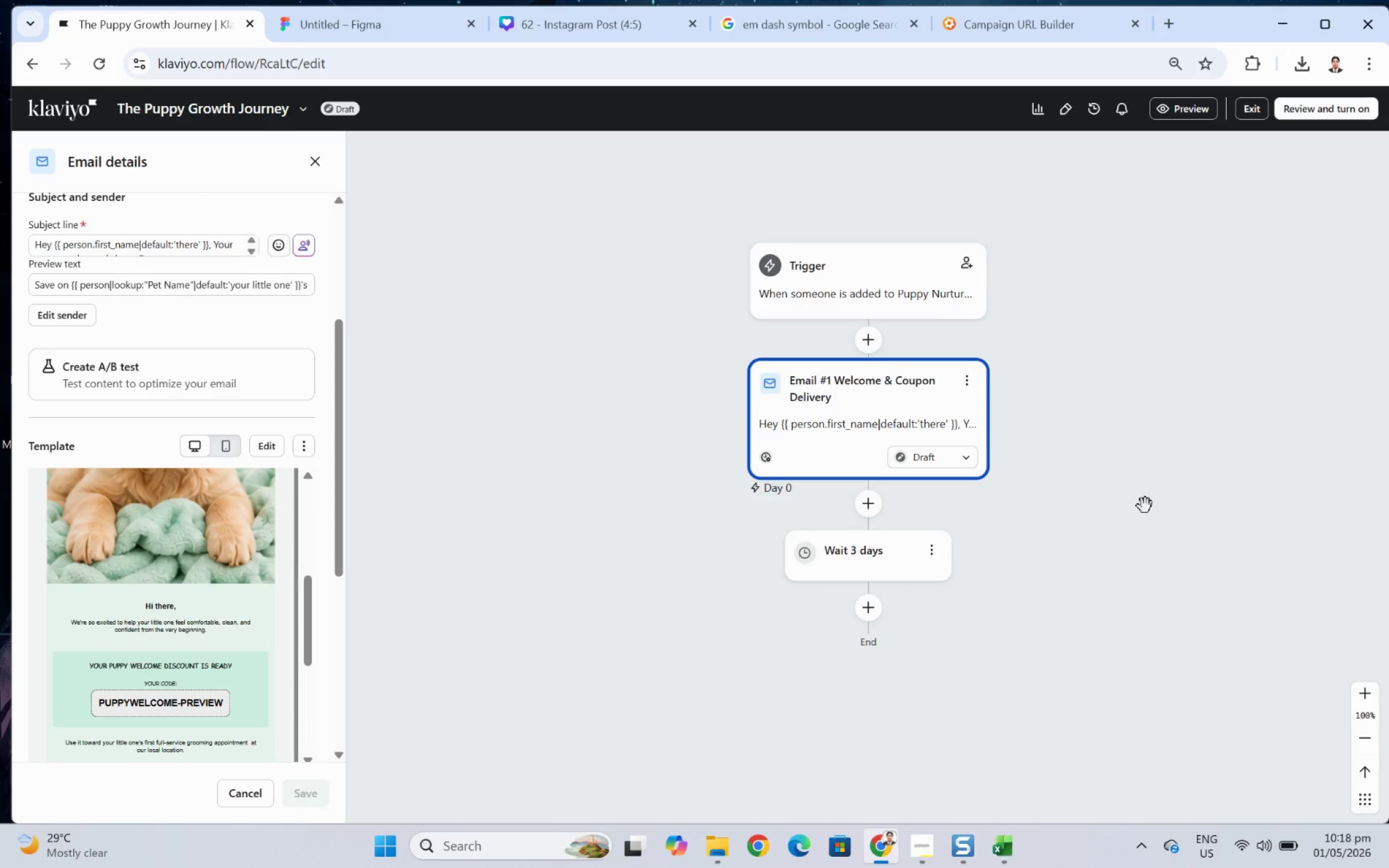 
wait(8.7)
 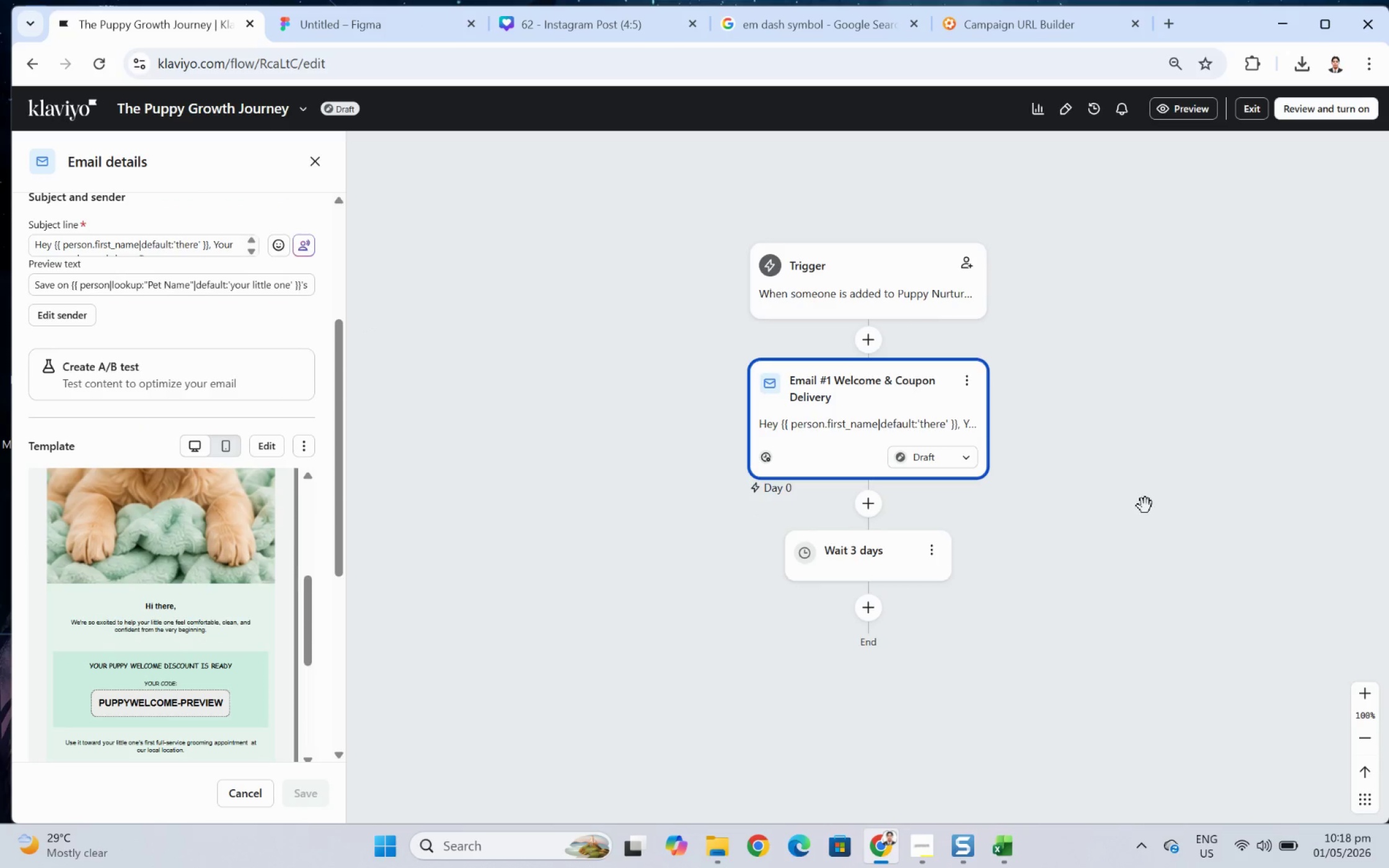 
mouse_move([1082, 113])
 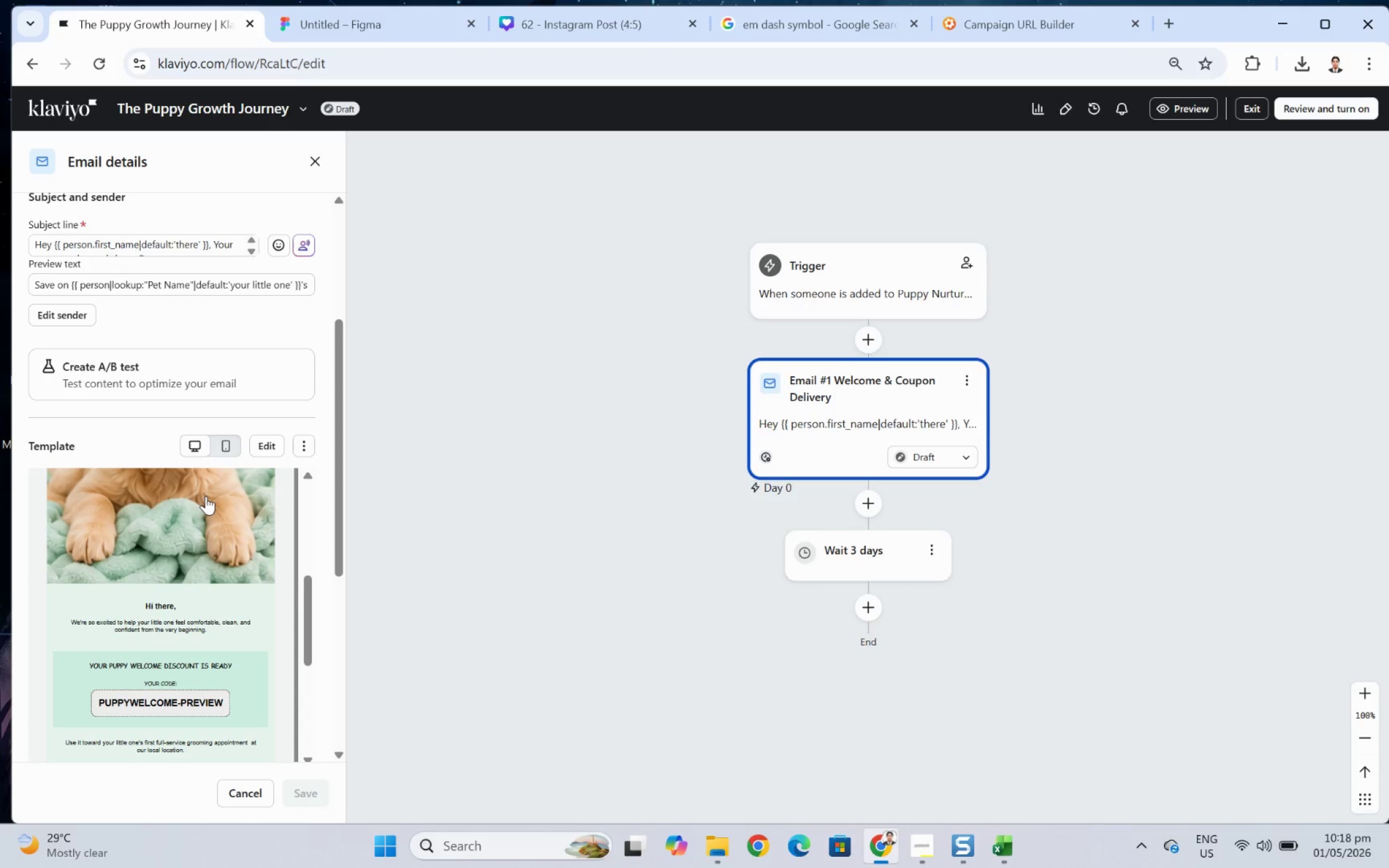 
scroll: coordinate [242, 545], scroll_direction: down, amount: 12.0
 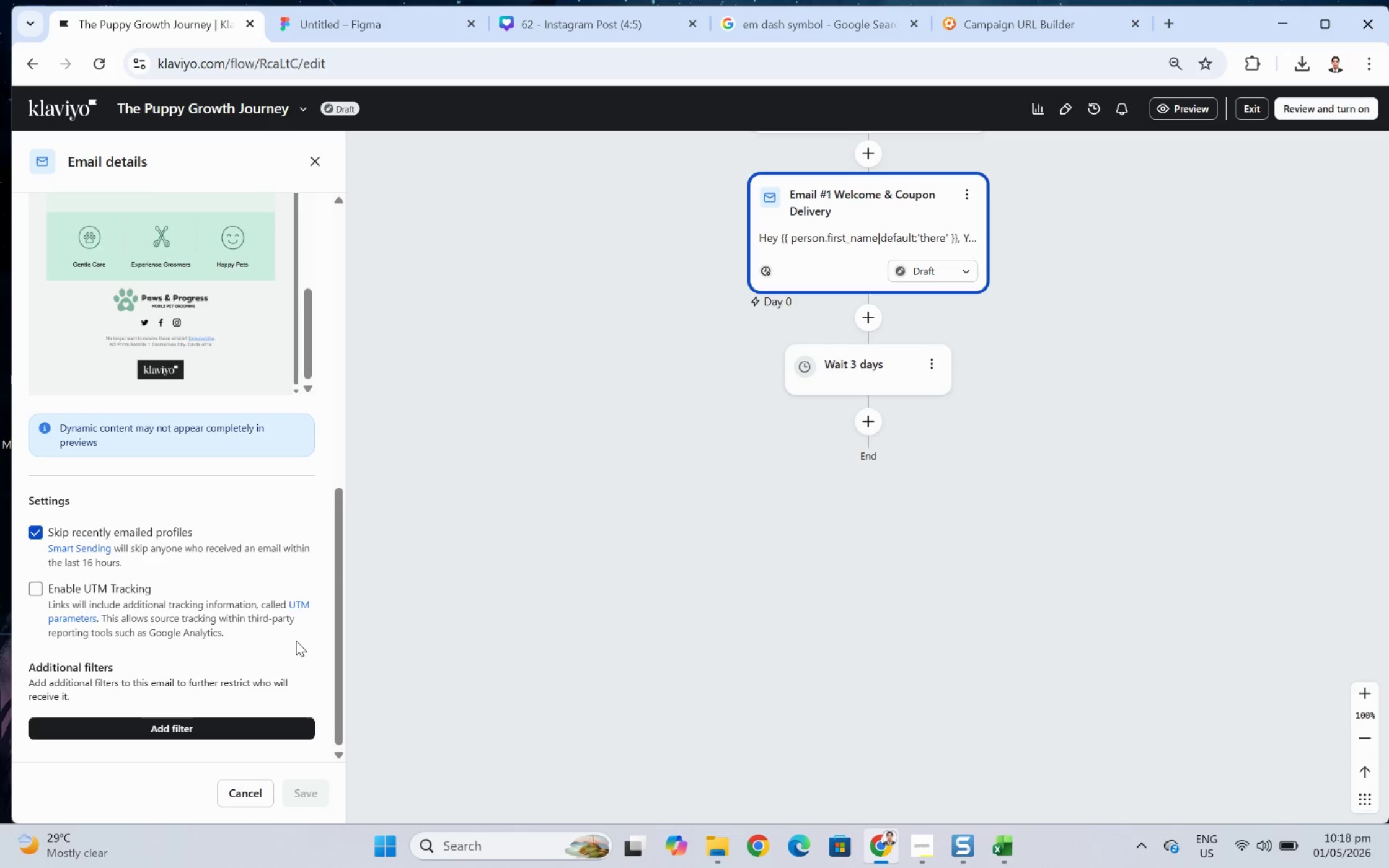 
wait(5.09)
 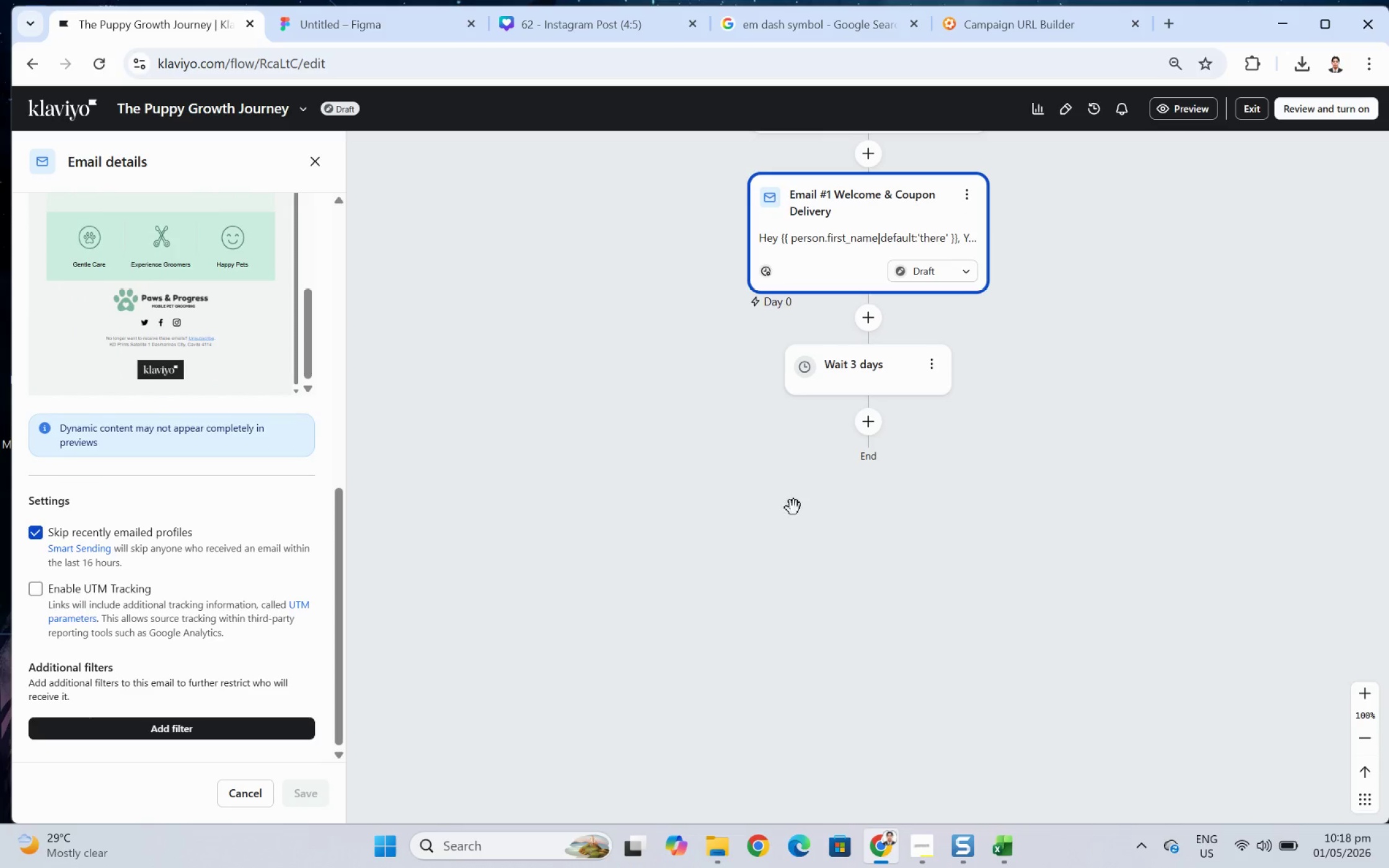 
scroll: coordinate [296, 648], scroll_direction: up, amount: 6.0
 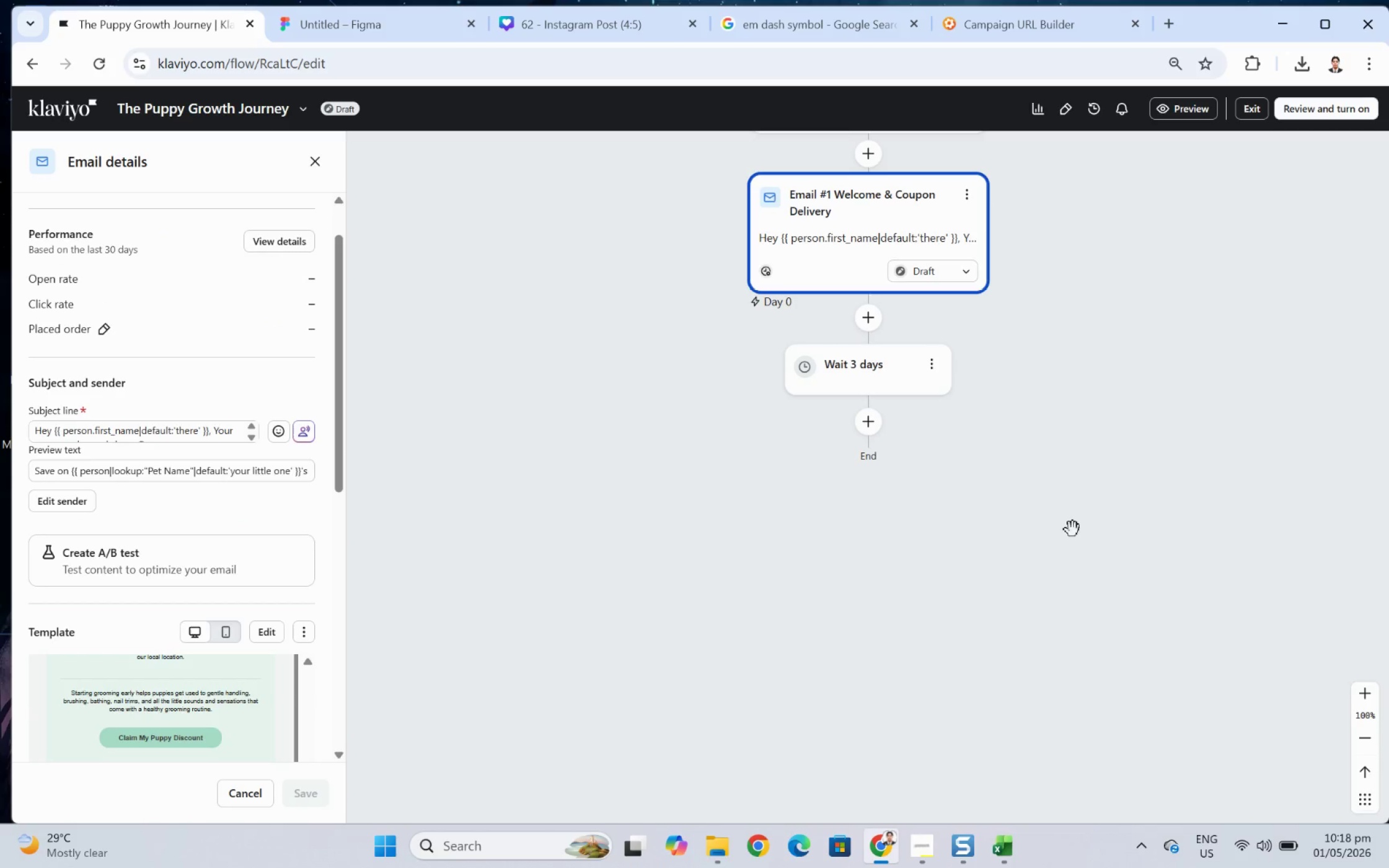 
left_click([1081, 520])
 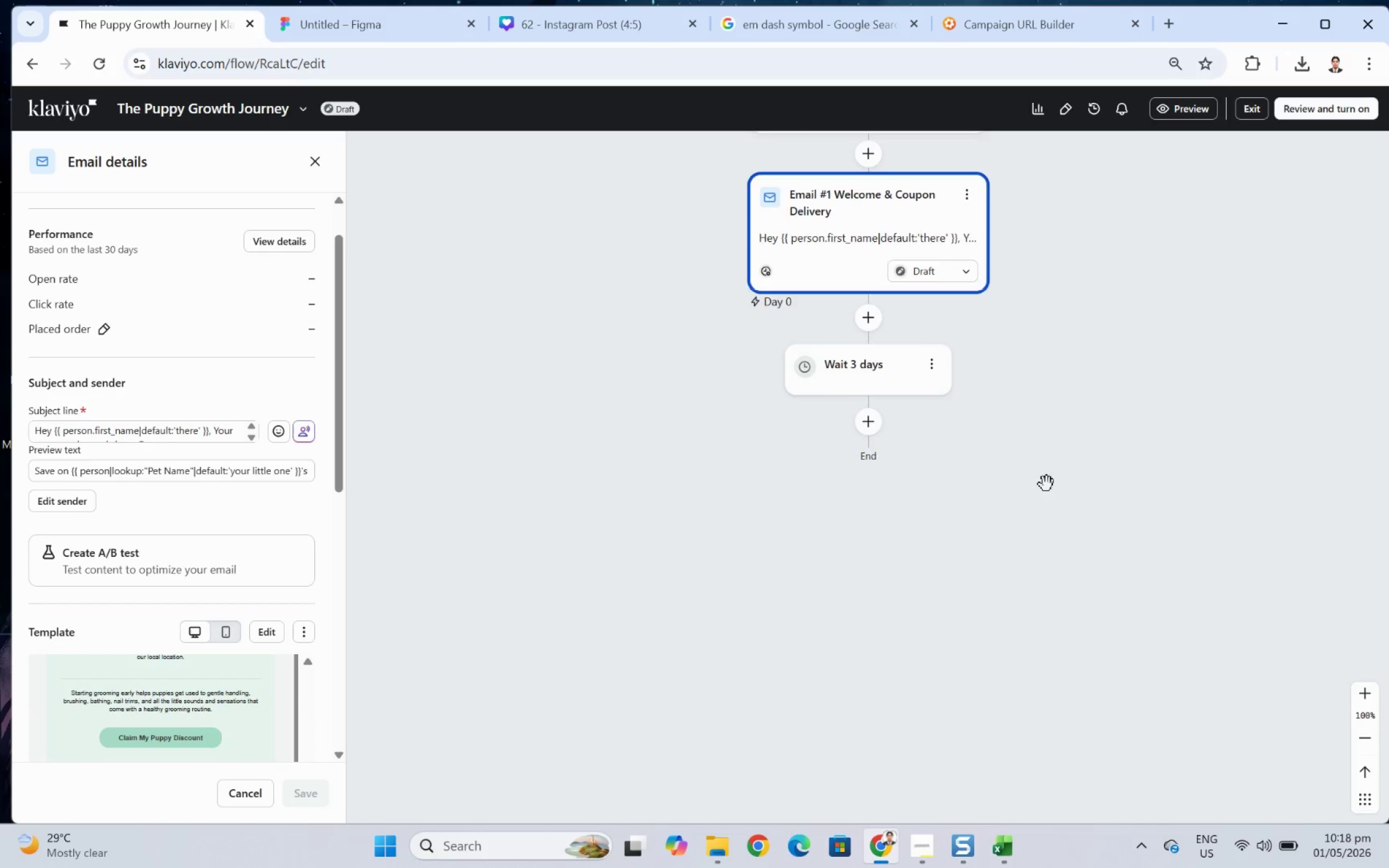 
scroll: coordinate [162, 519], scroll_direction: up, amount: 6.0
 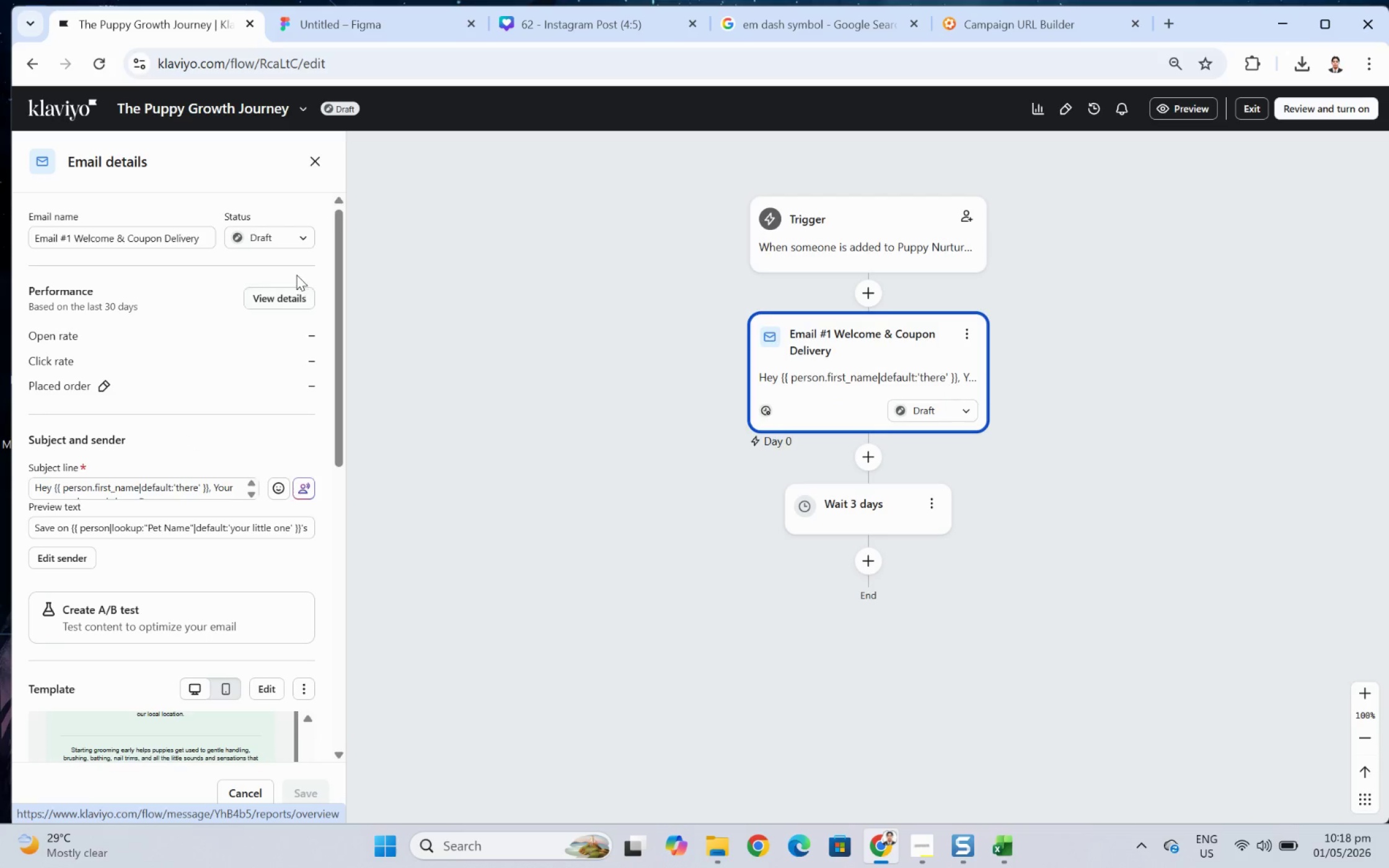 
left_click([304, 228])
 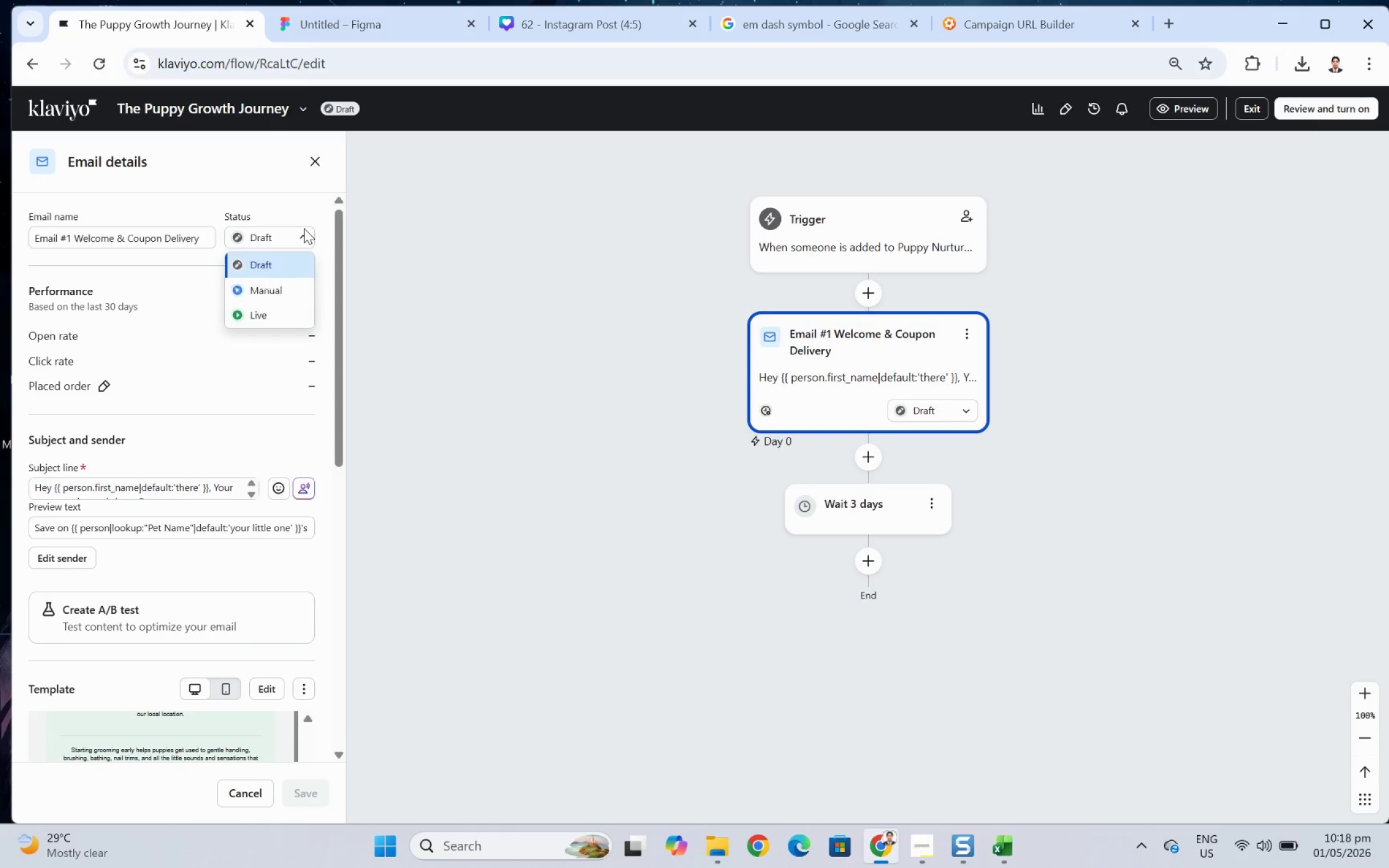 
left_click([304, 228])
 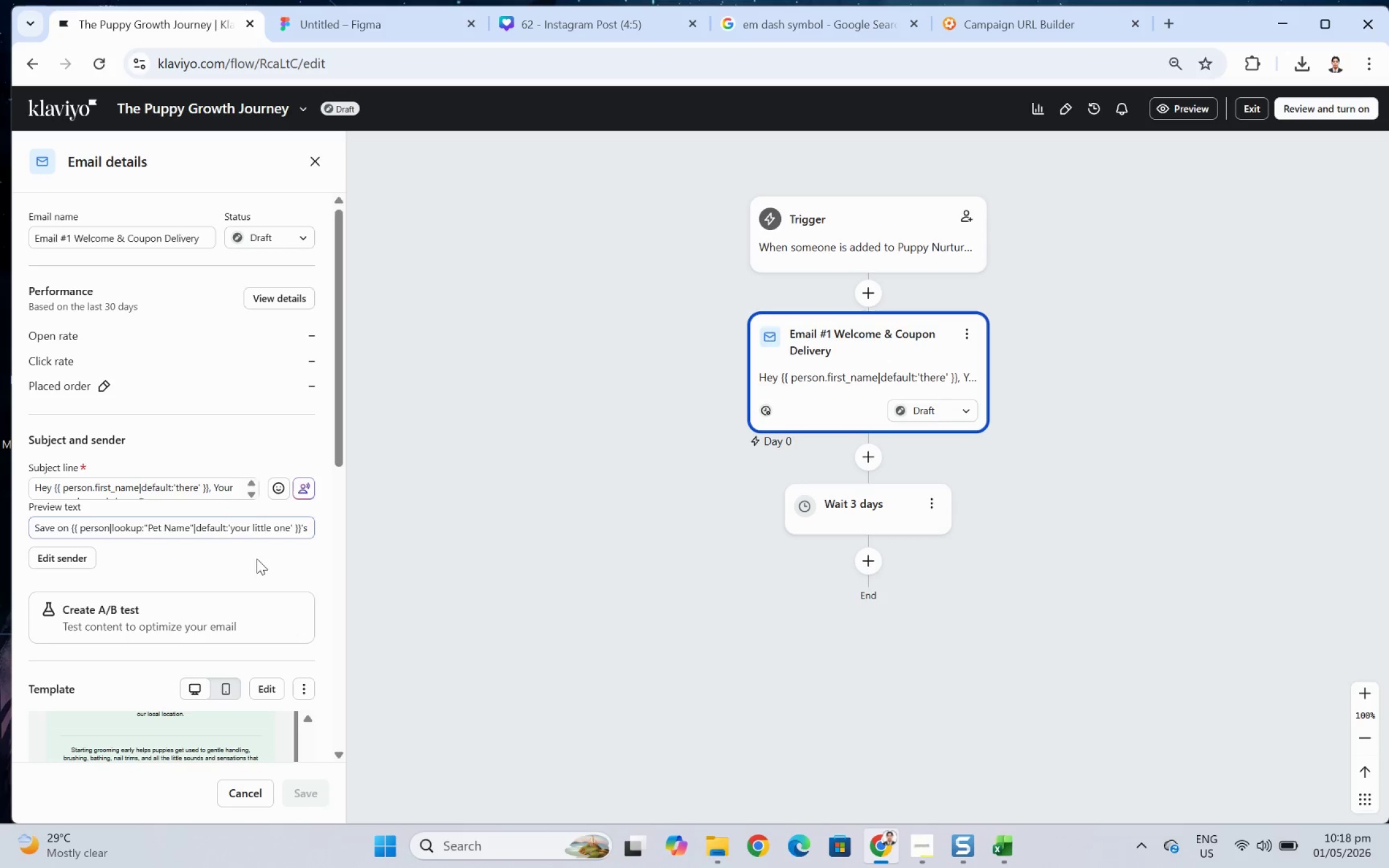 
scroll: coordinate [217, 570], scroll_direction: down, amount: 9.0
 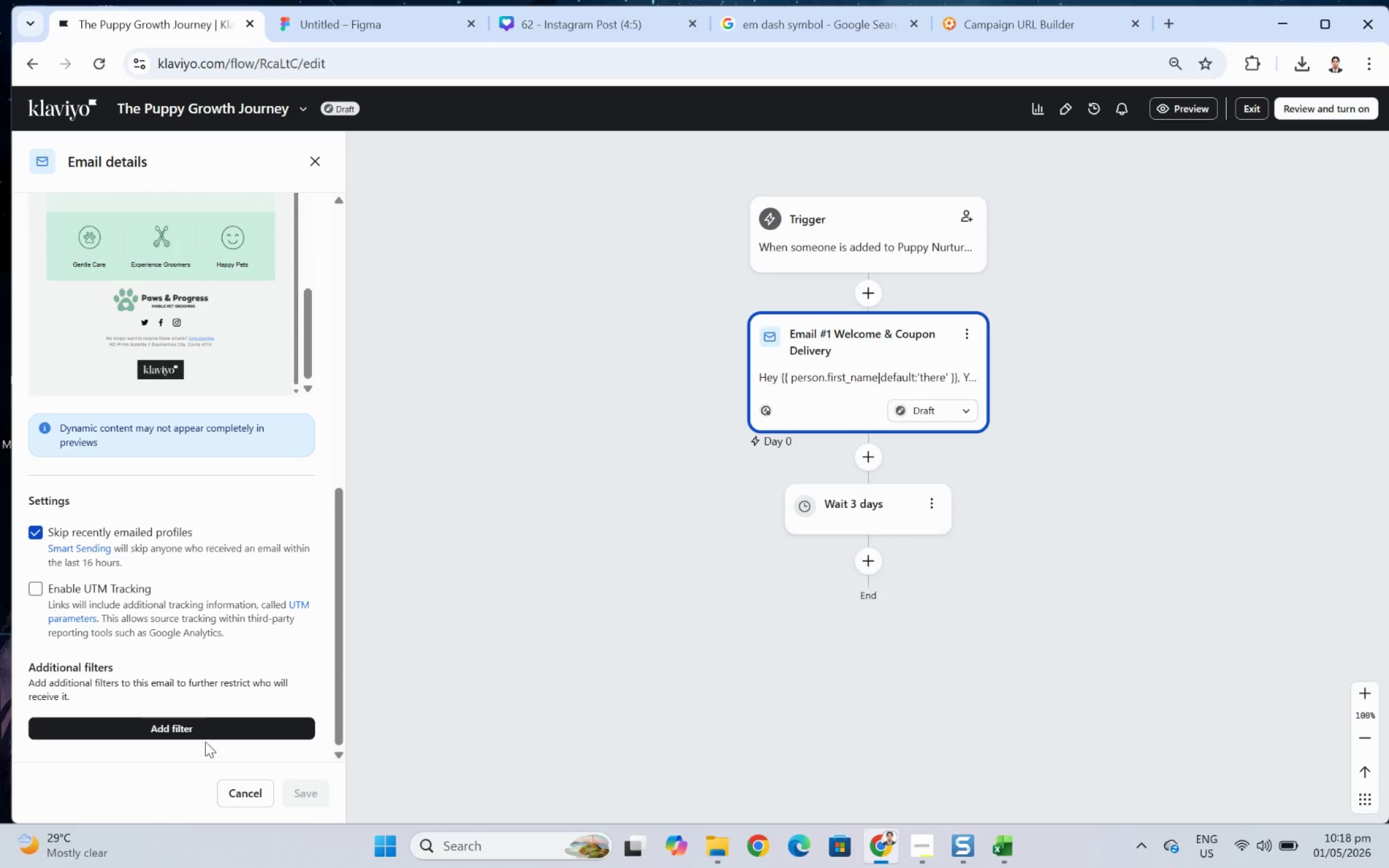 
left_click([205, 734])
 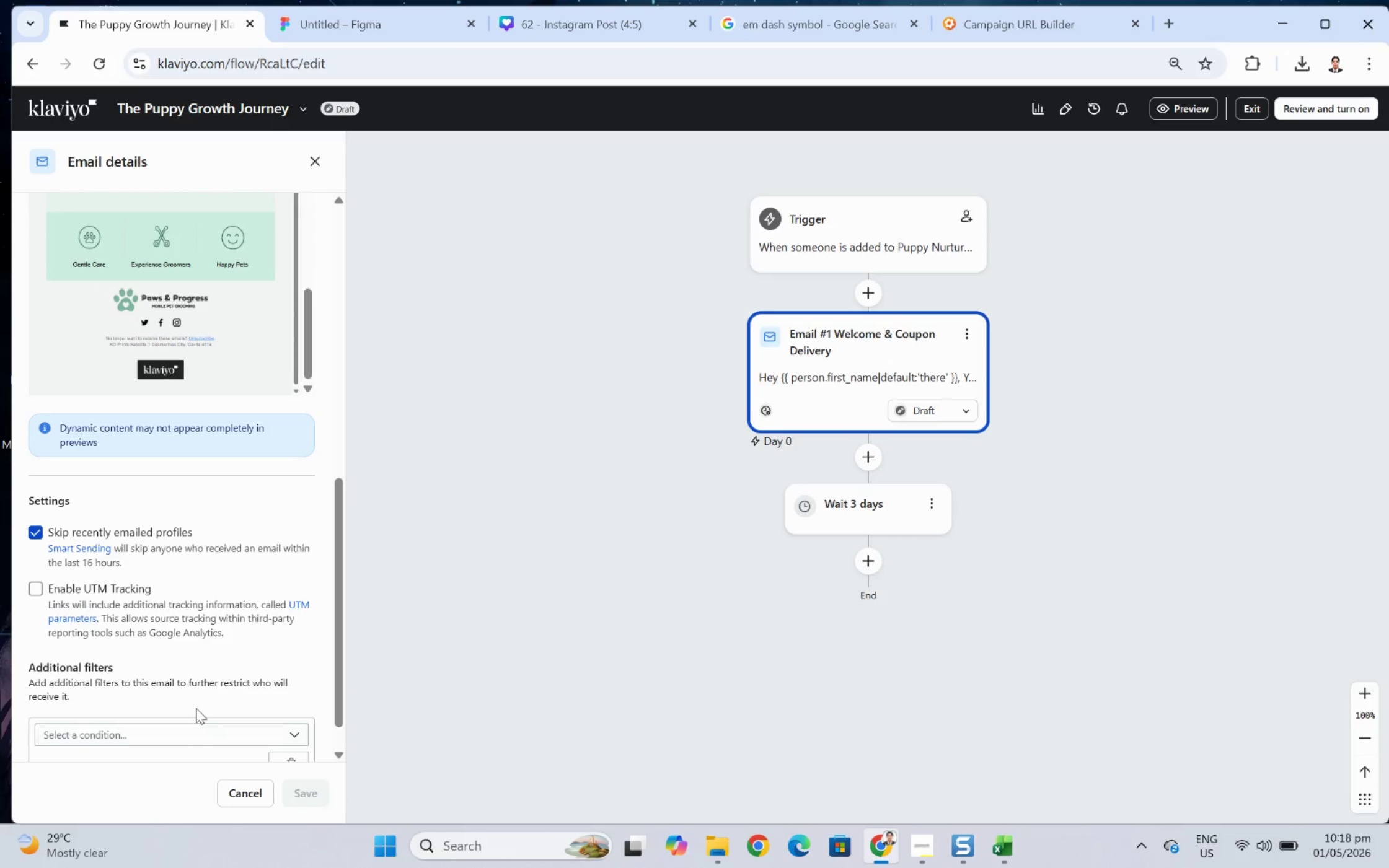 
scroll: coordinate [185, 670], scroll_direction: down, amount: 2.0
 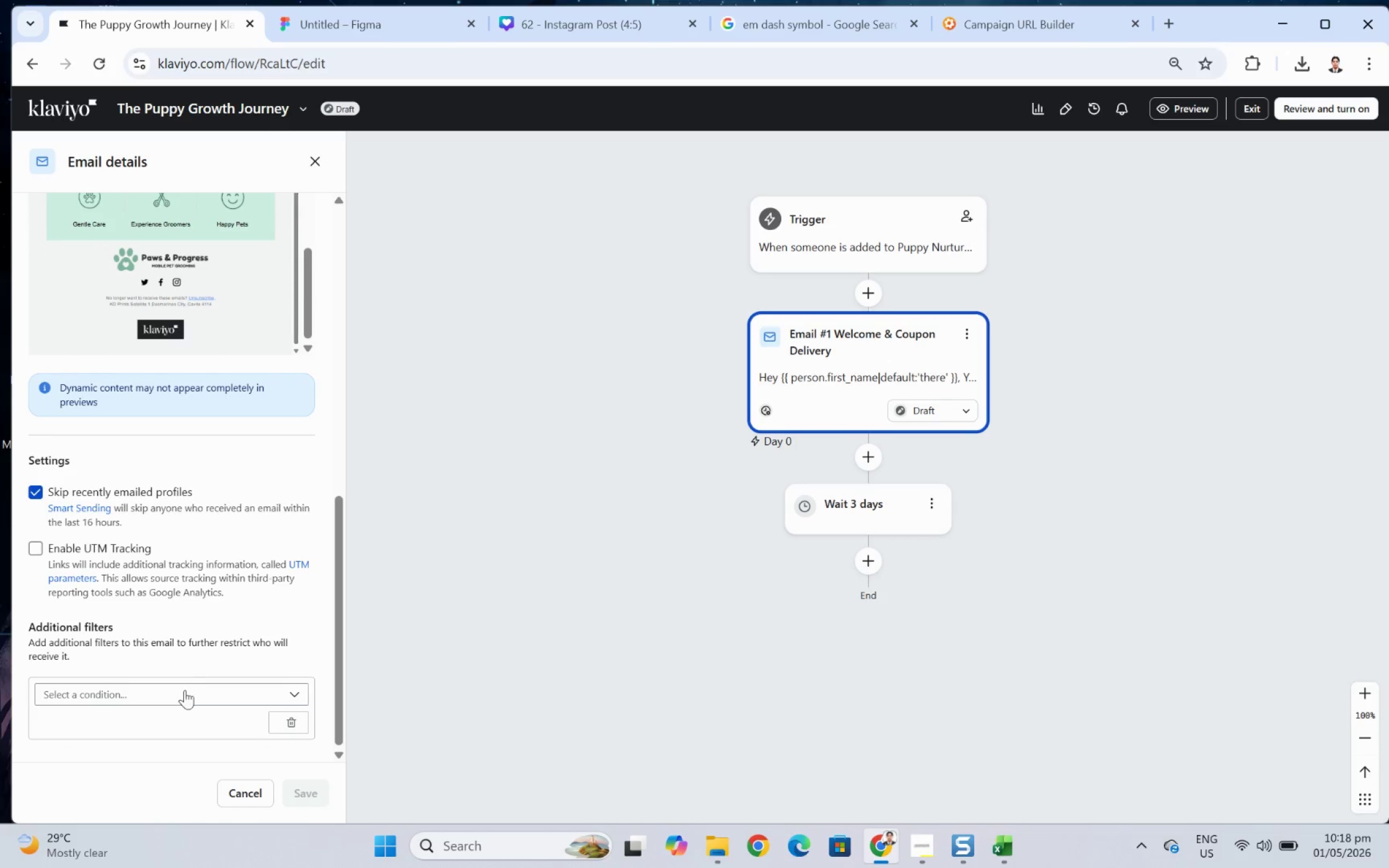 
left_click([185, 699])
 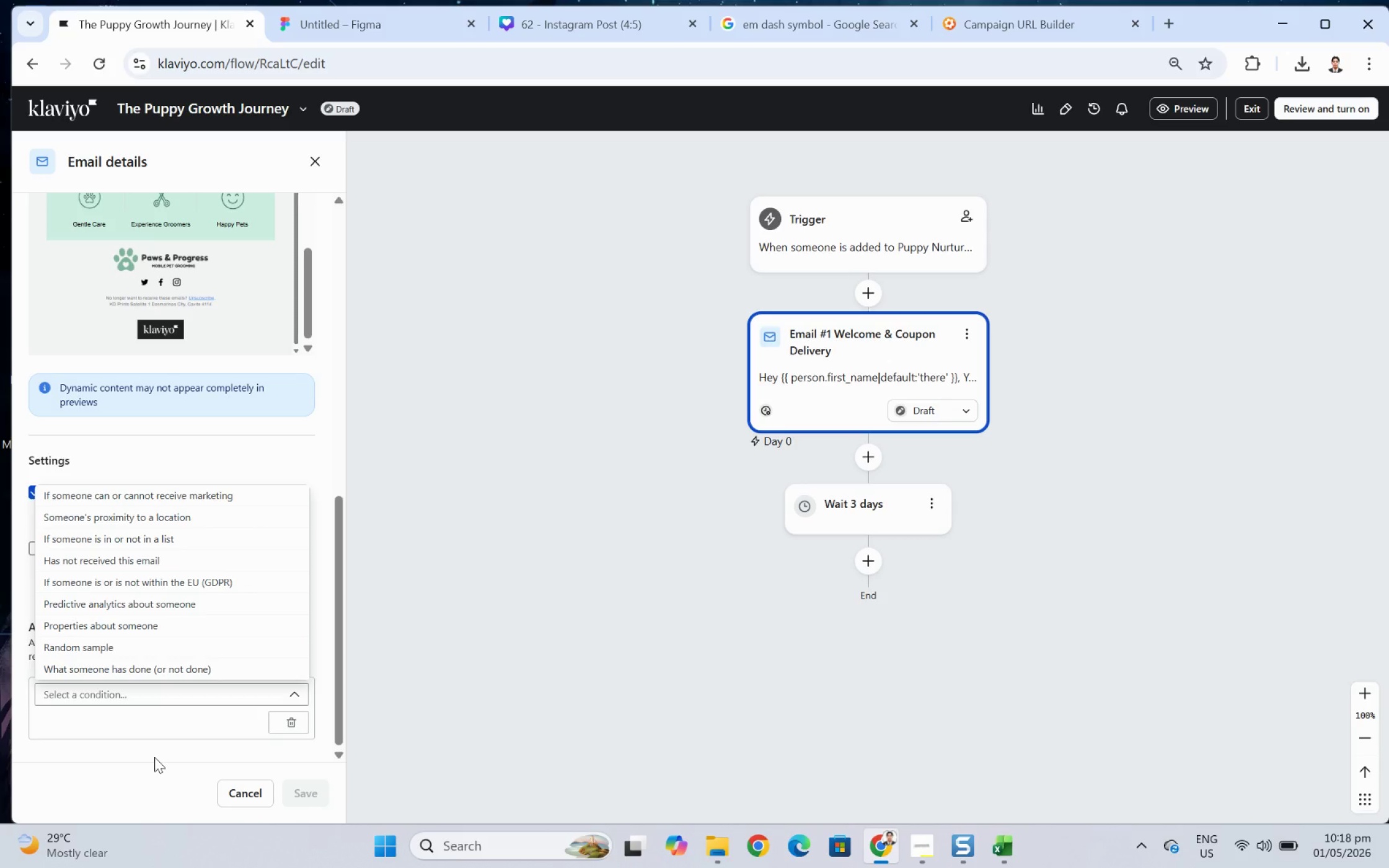 
left_click([154, 756])
 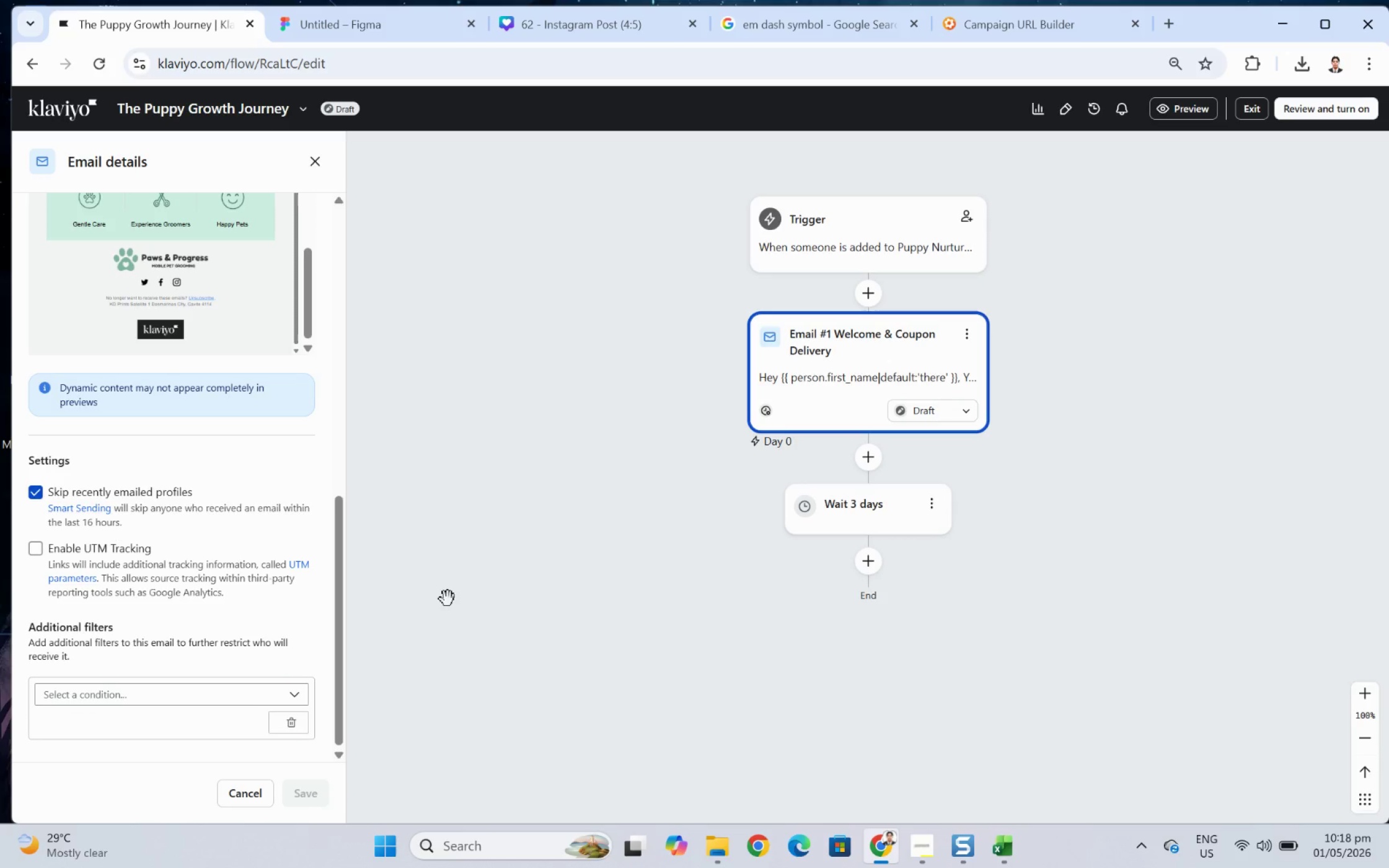 
left_click([259, 791])
 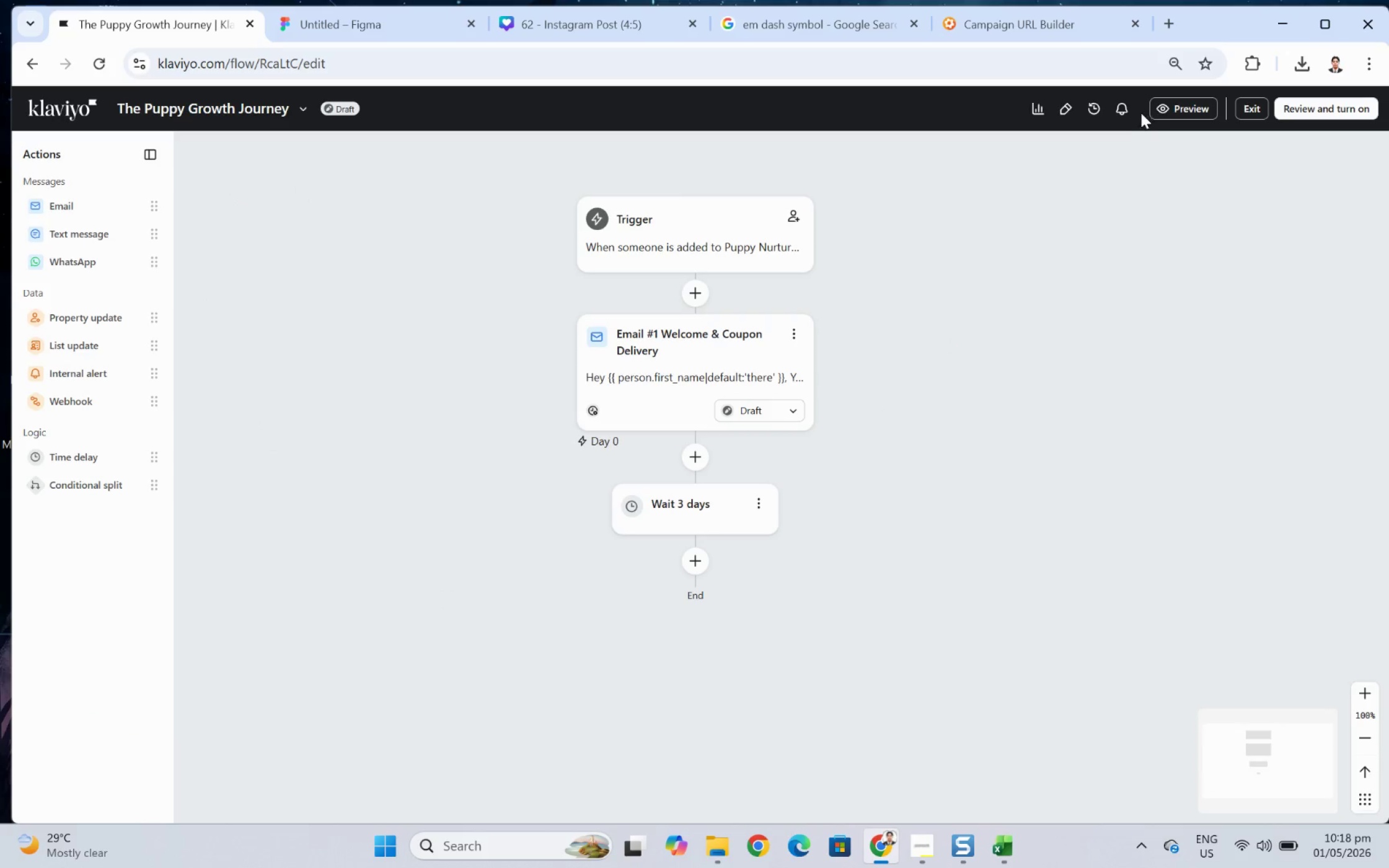 
left_click([1126, 113])
 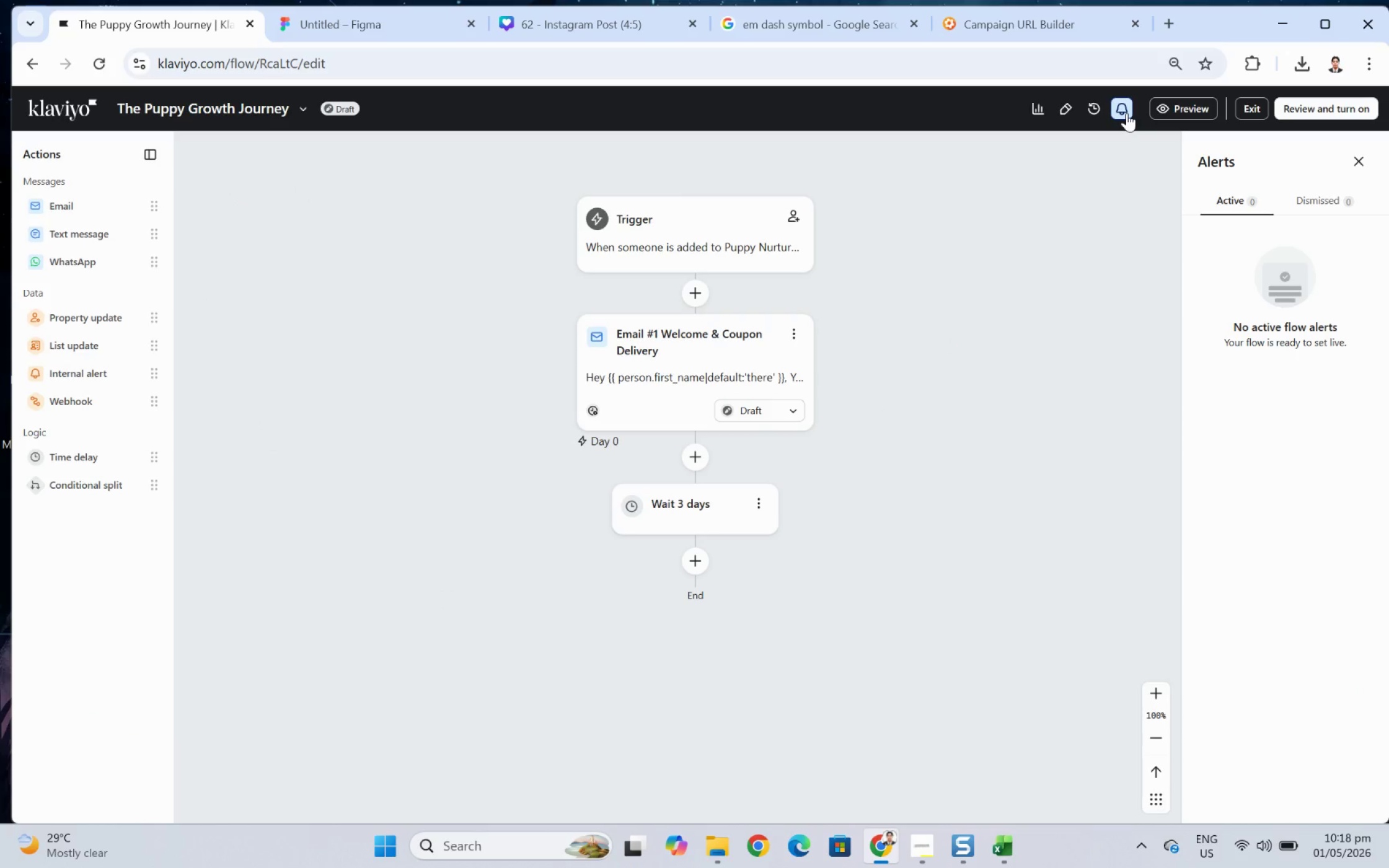 
left_click([1126, 113])
 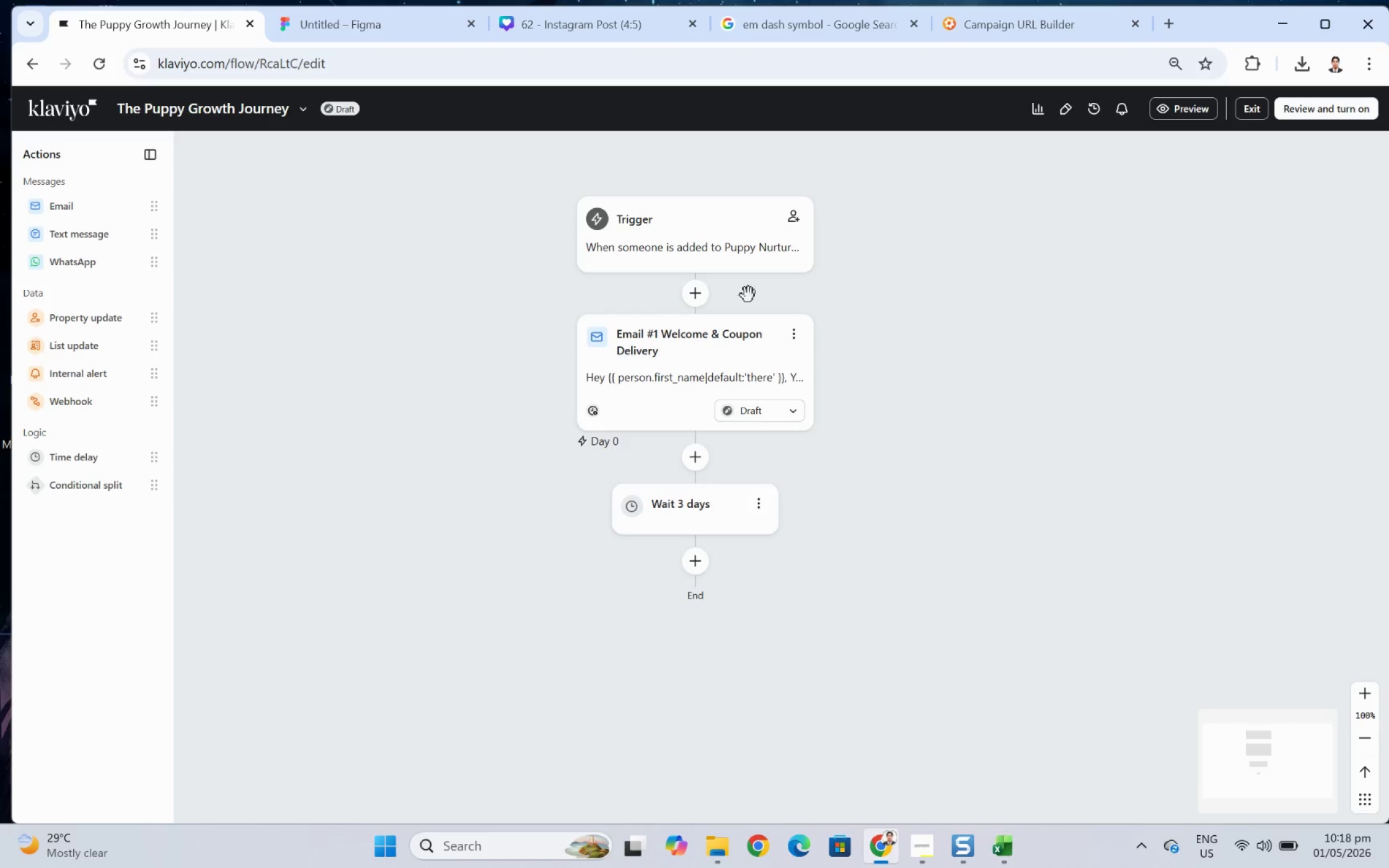 
left_click([663, 520])
 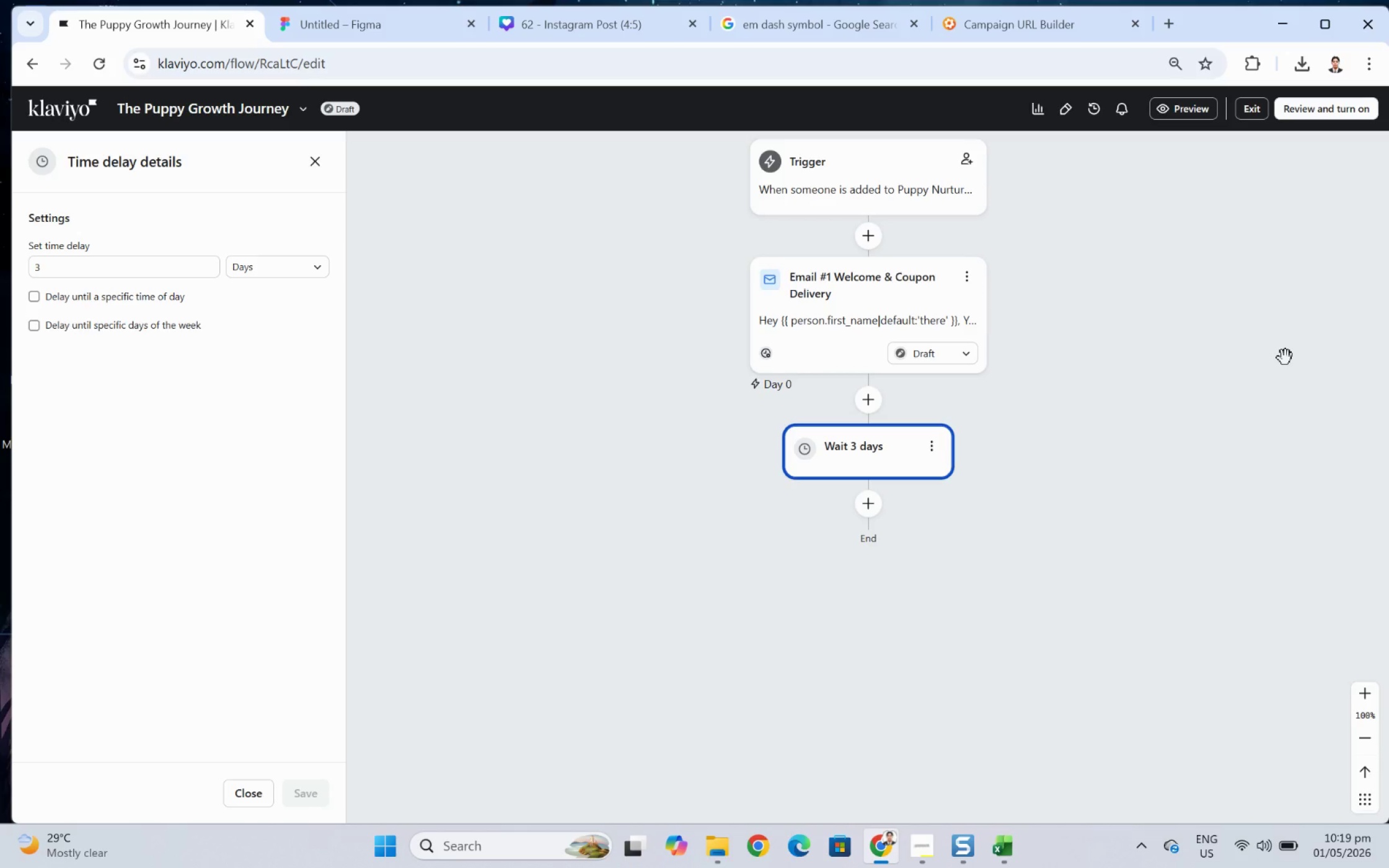 
wait(56.39)
 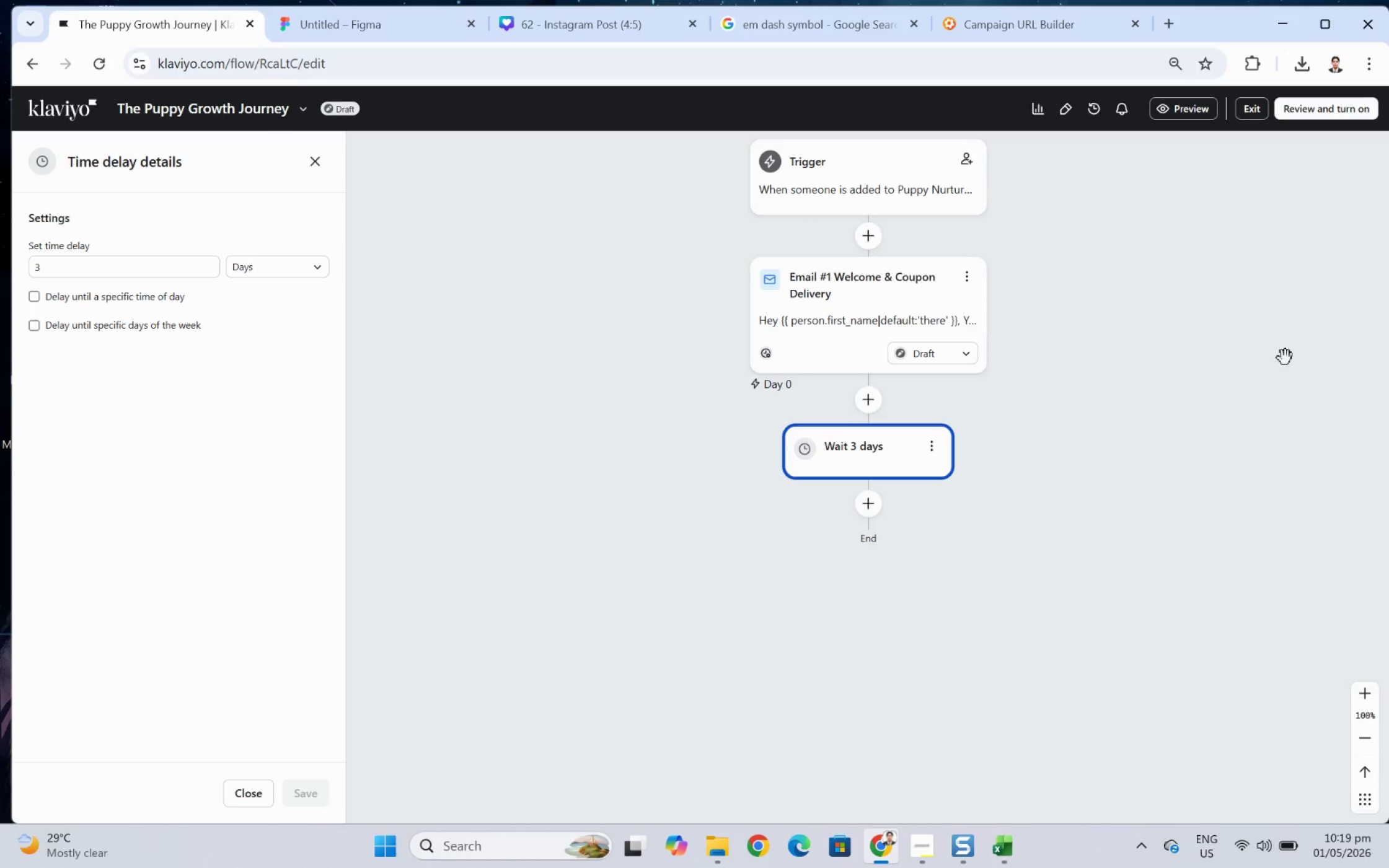 
scroll: coordinate [844, 534], scroll_direction: none, amount: 0.0
 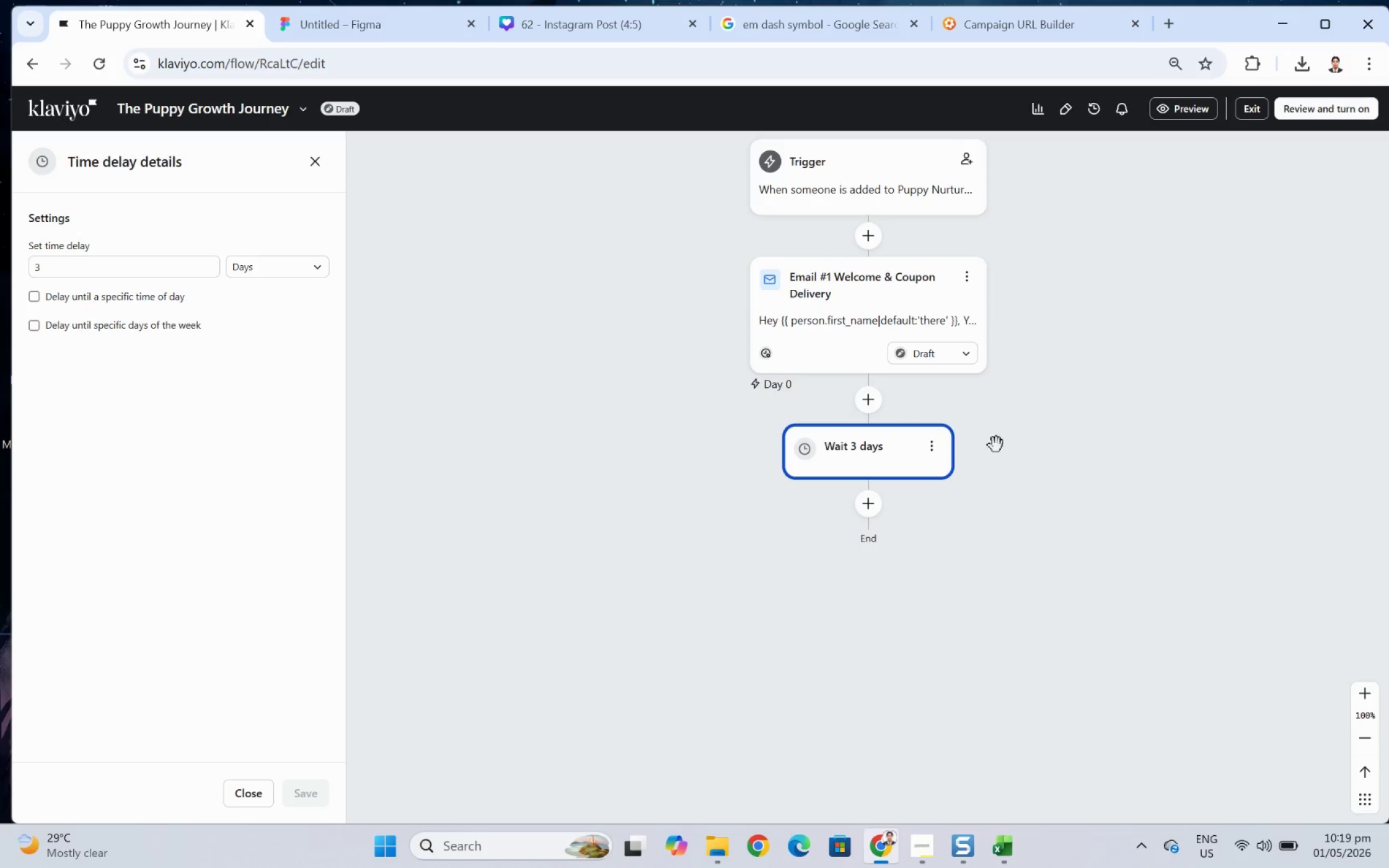 
scroll: coordinate [1051, 458], scroll_direction: up, amount: 1.0
 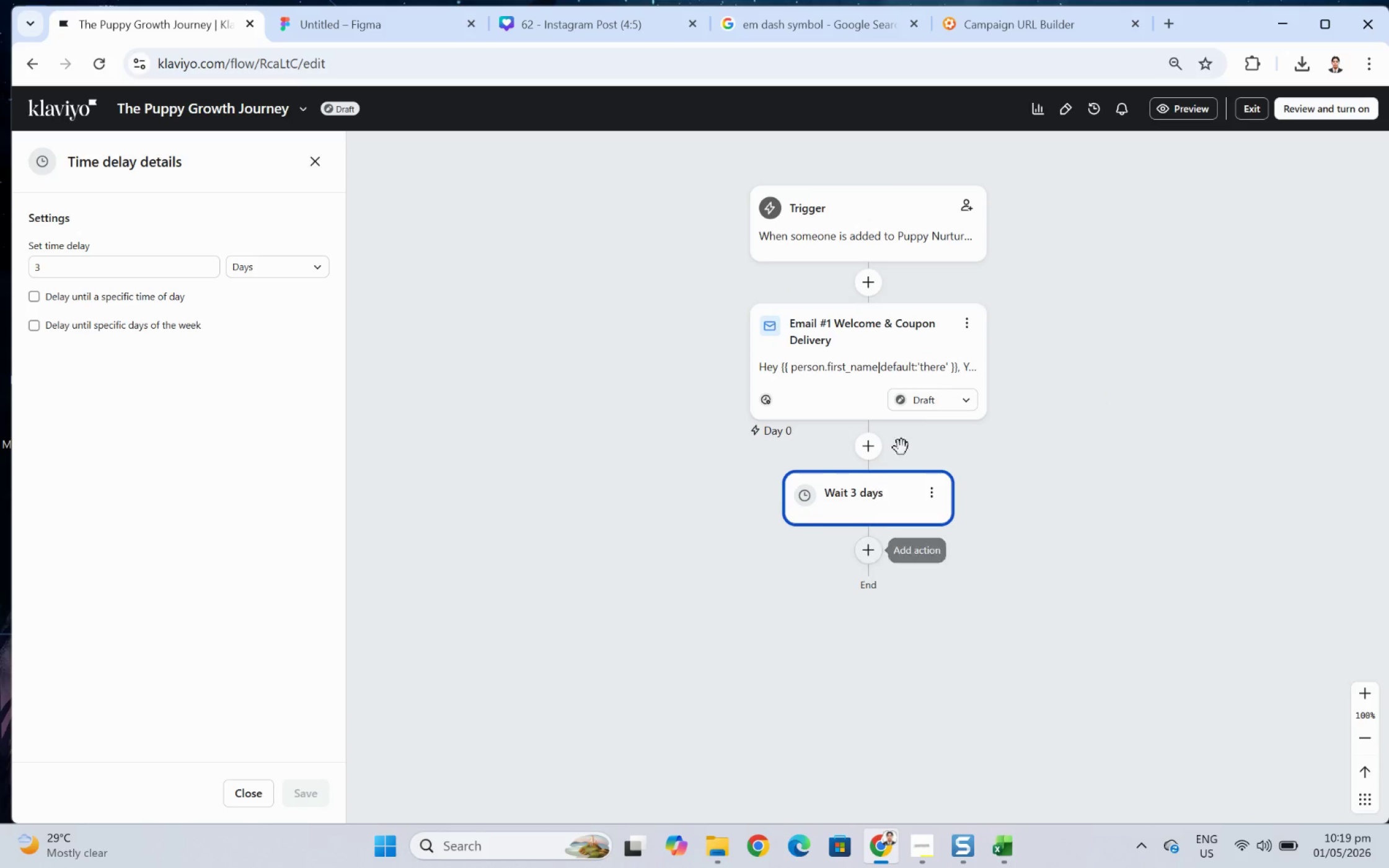 
left_click([971, 323])
 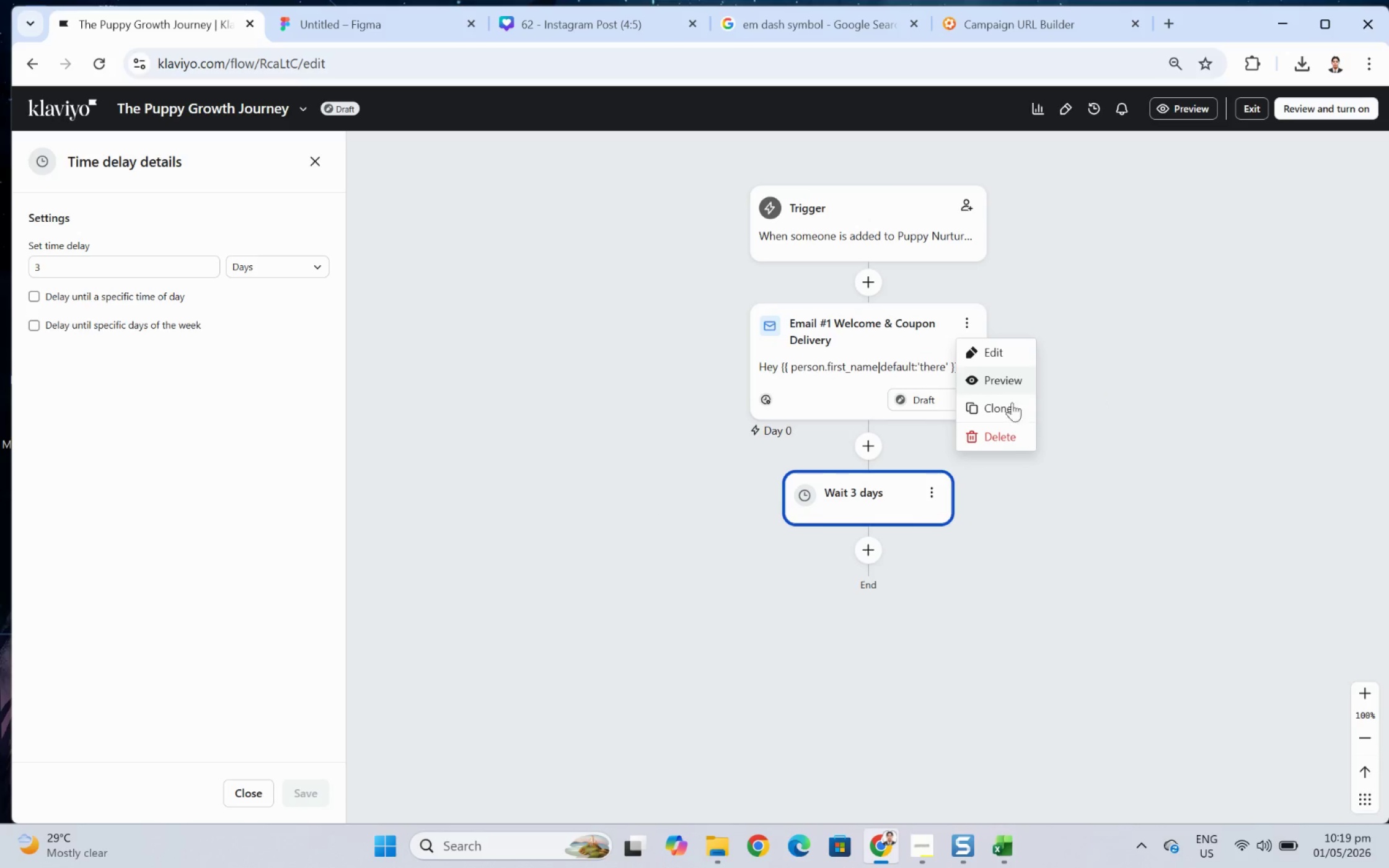 
left_click([1012, 411])
 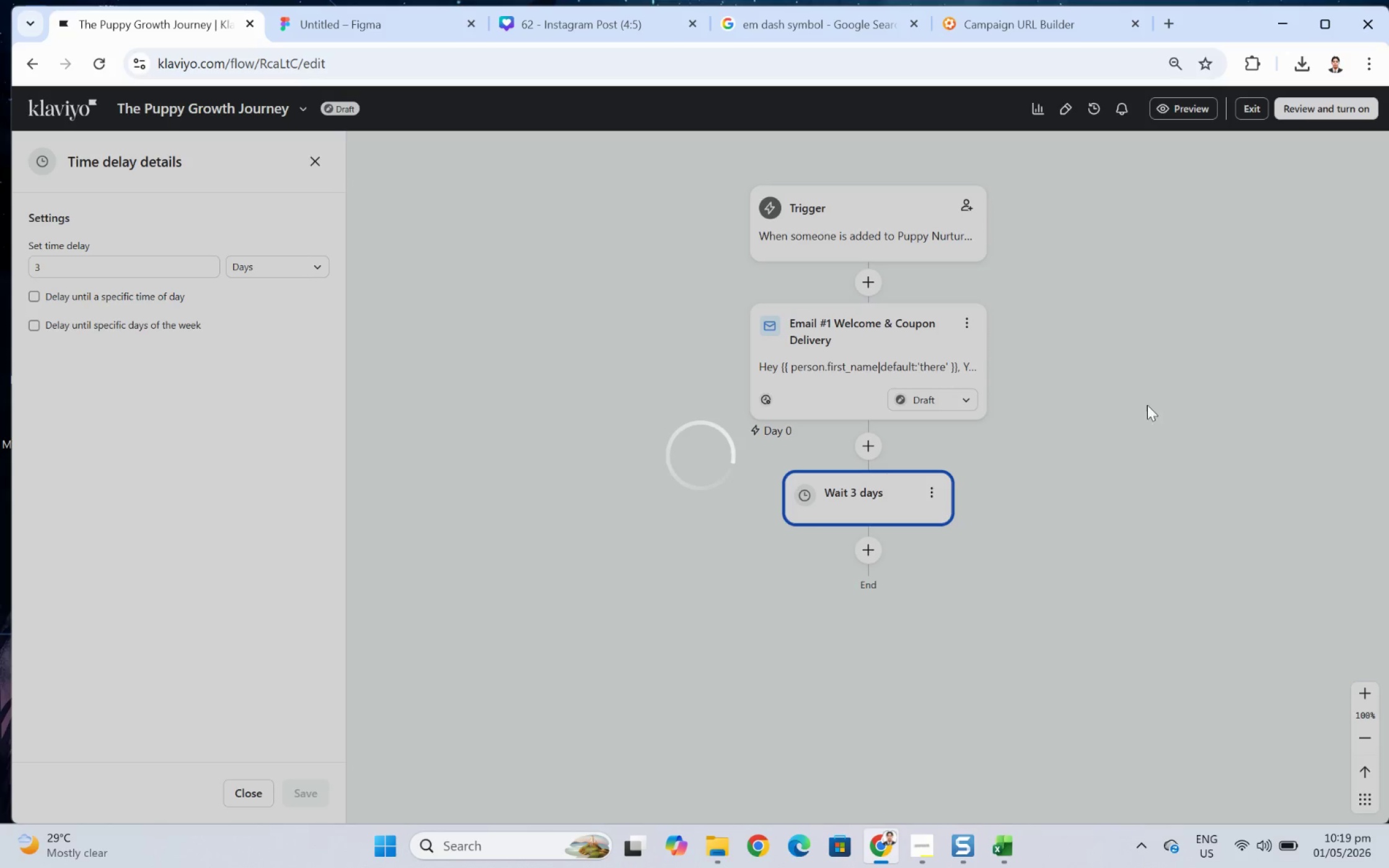 
wait(8.99)
 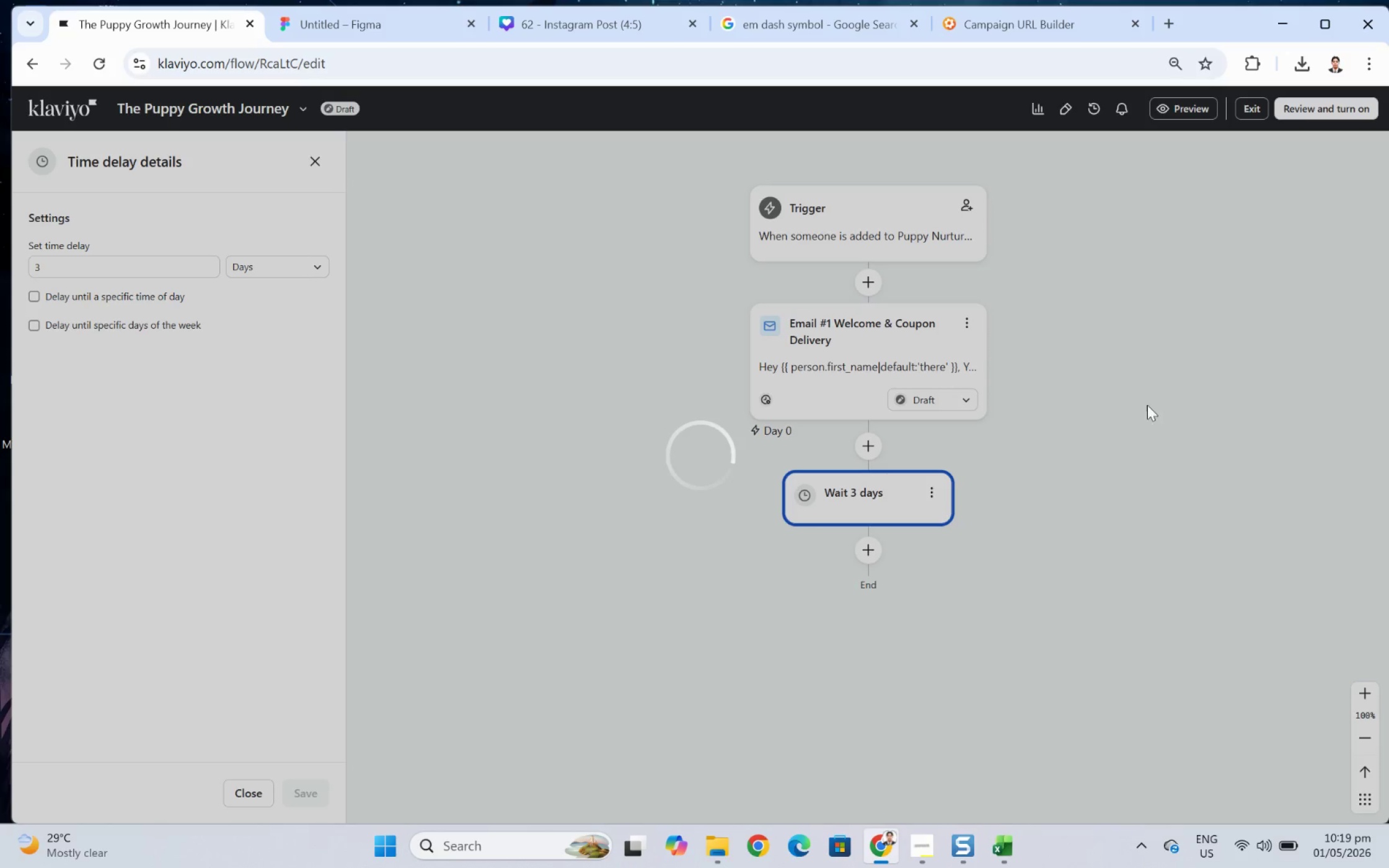 
left_click_drag(start_coordinate=[880, 516], to_coordinate=[876, 700])
 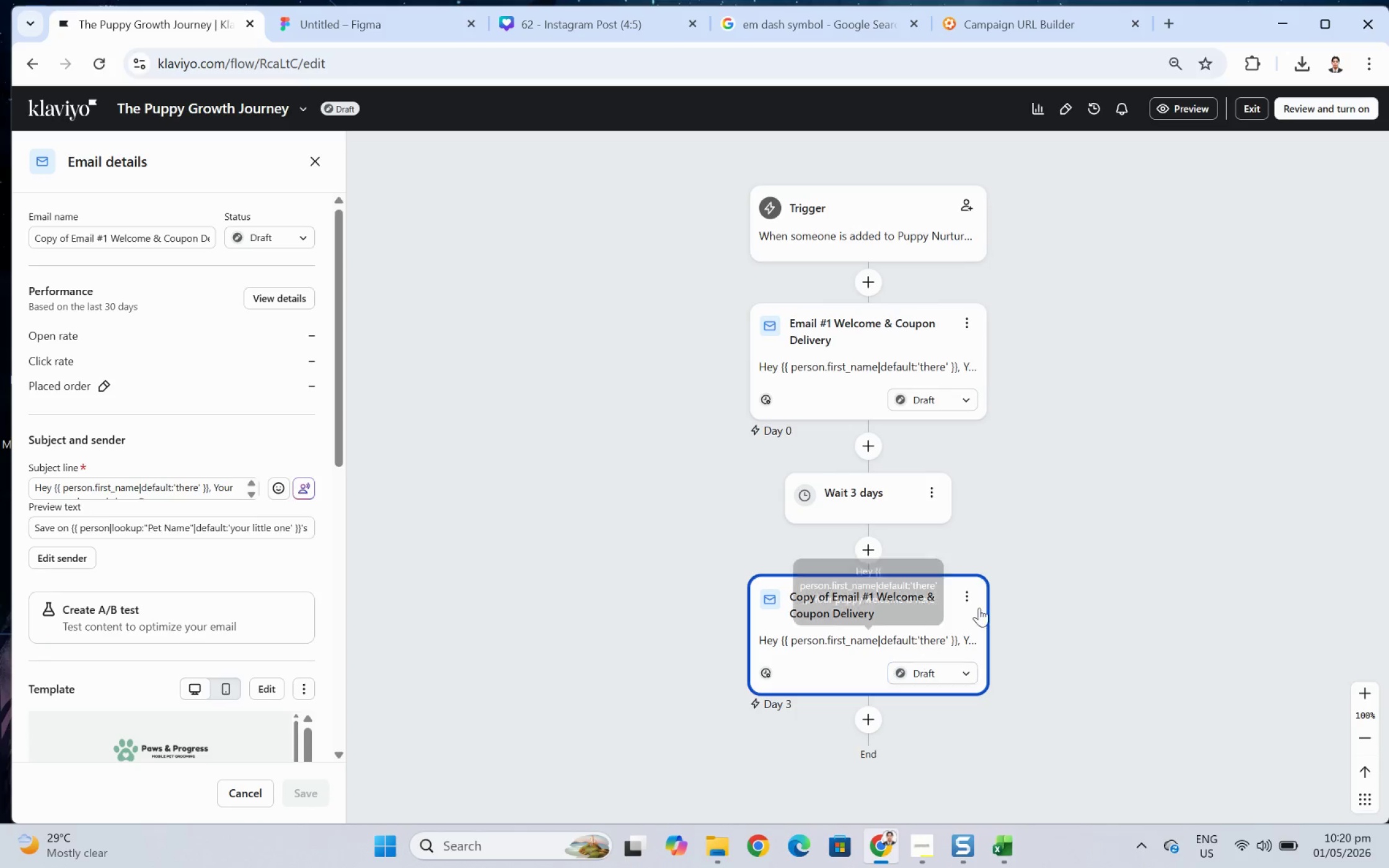 
left_click_drag(start_coordinate=[1176, 519], to_coordinate=[1056, 485])
 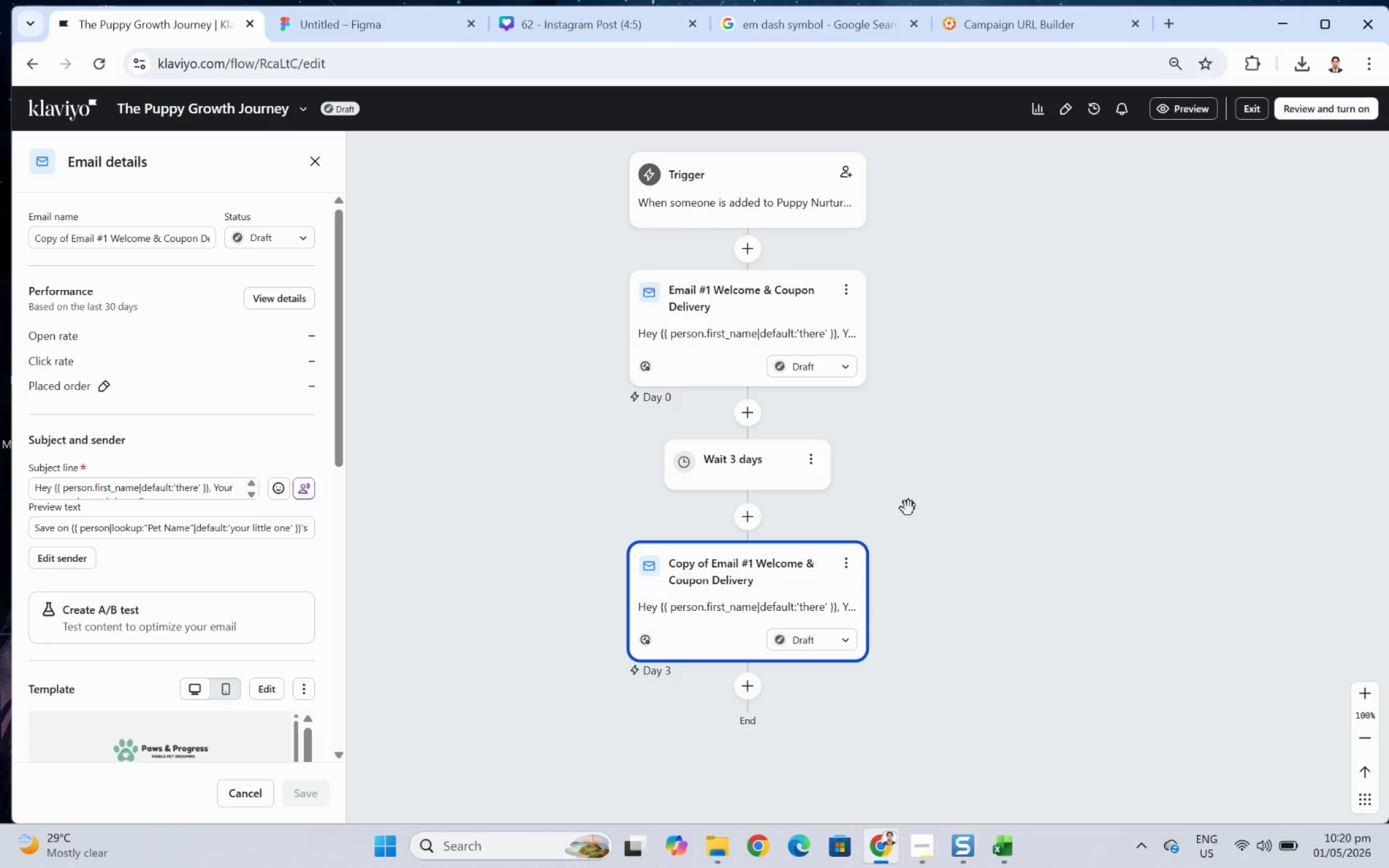 
mouse_move([854, 564])
 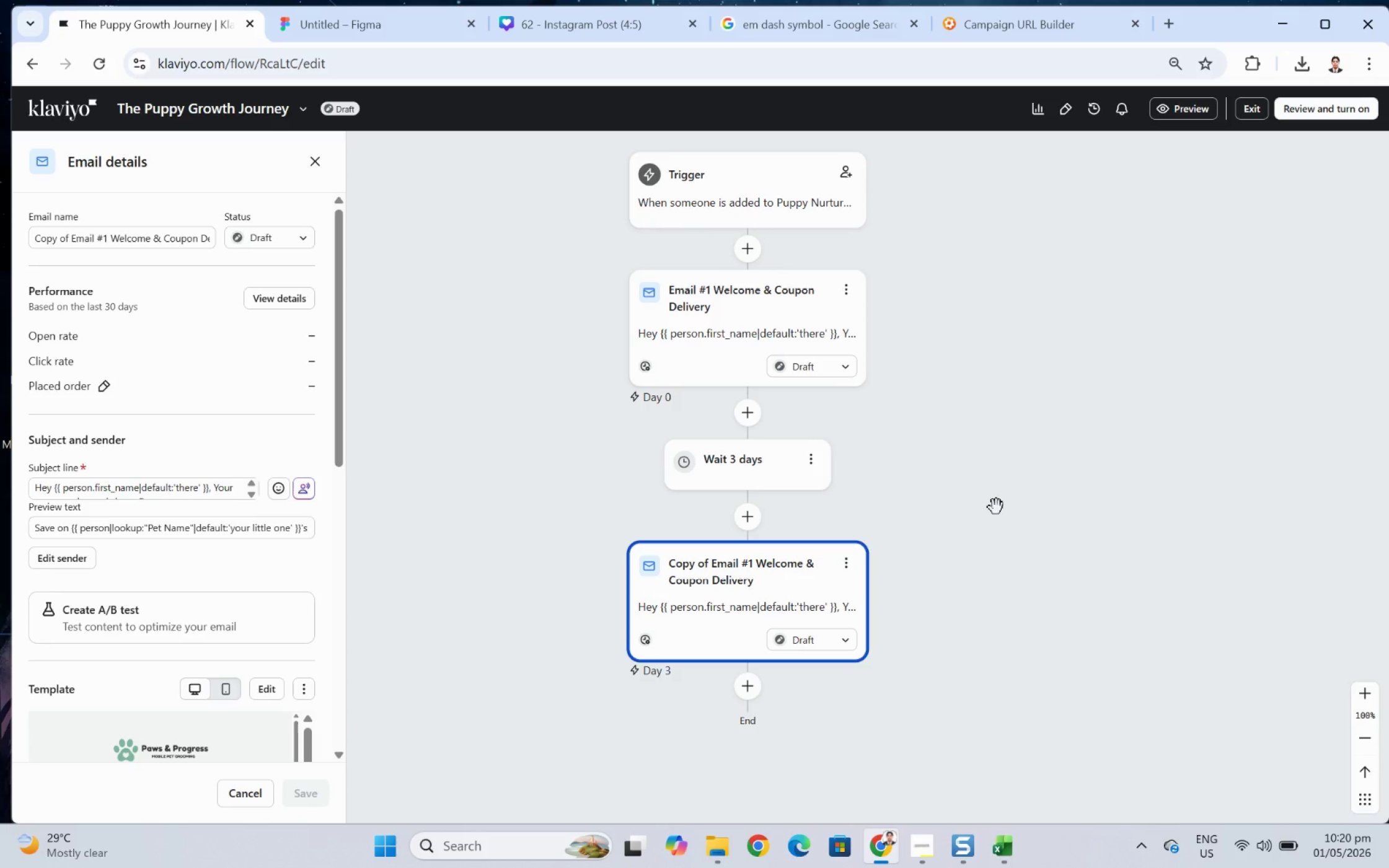 
wait(5.03)
 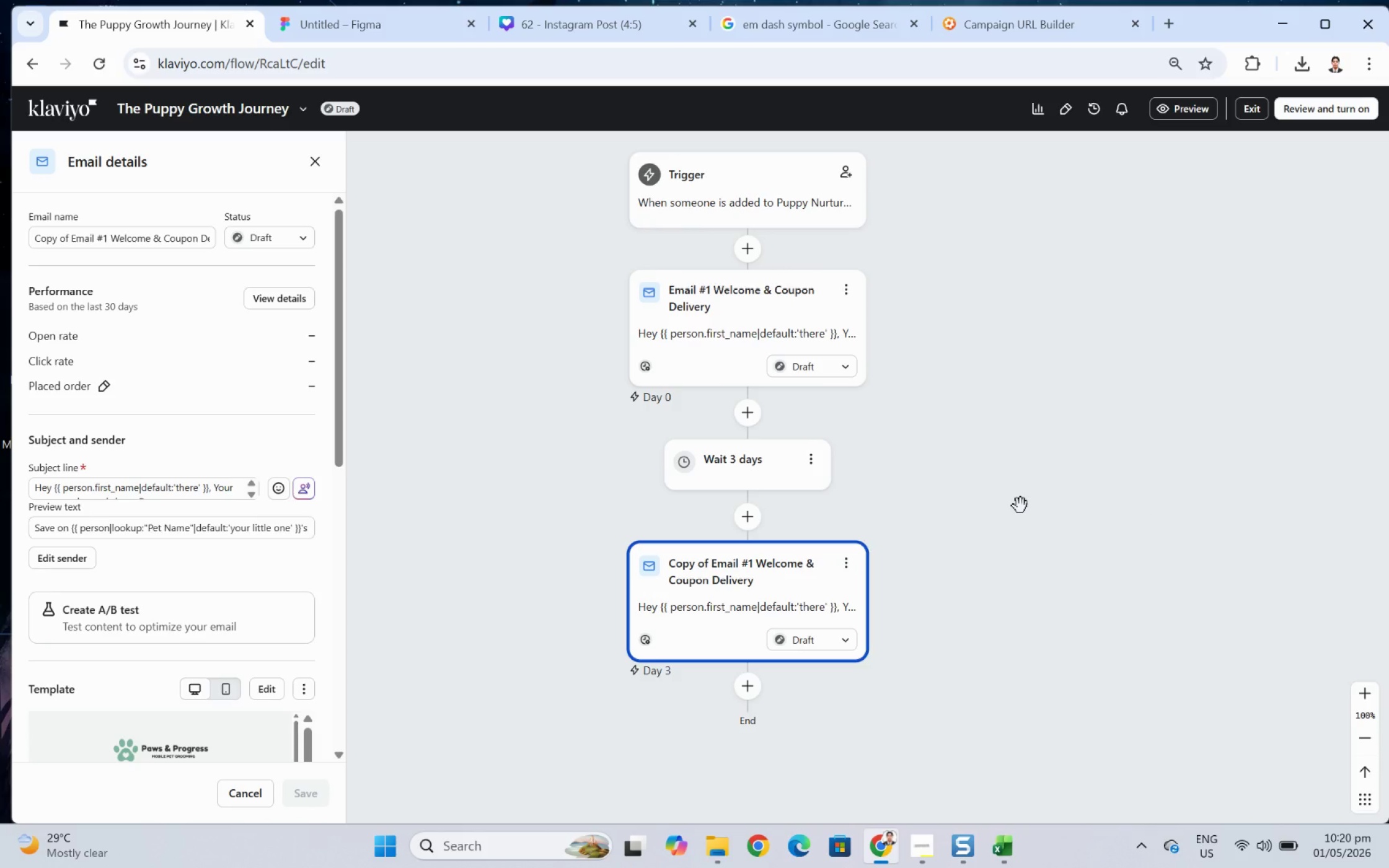 
left_click([853, 563])
 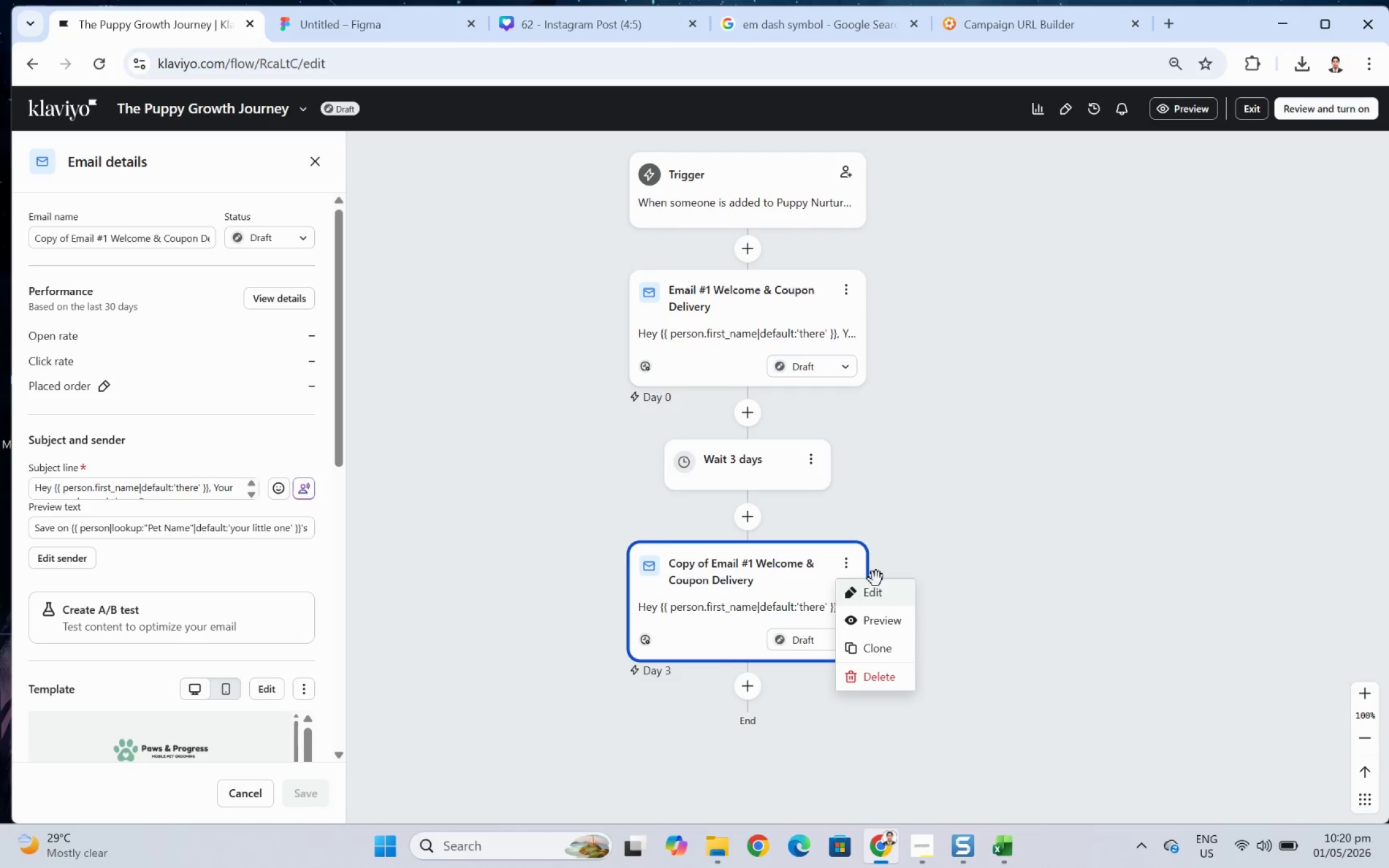 
left_click([878, 591])
 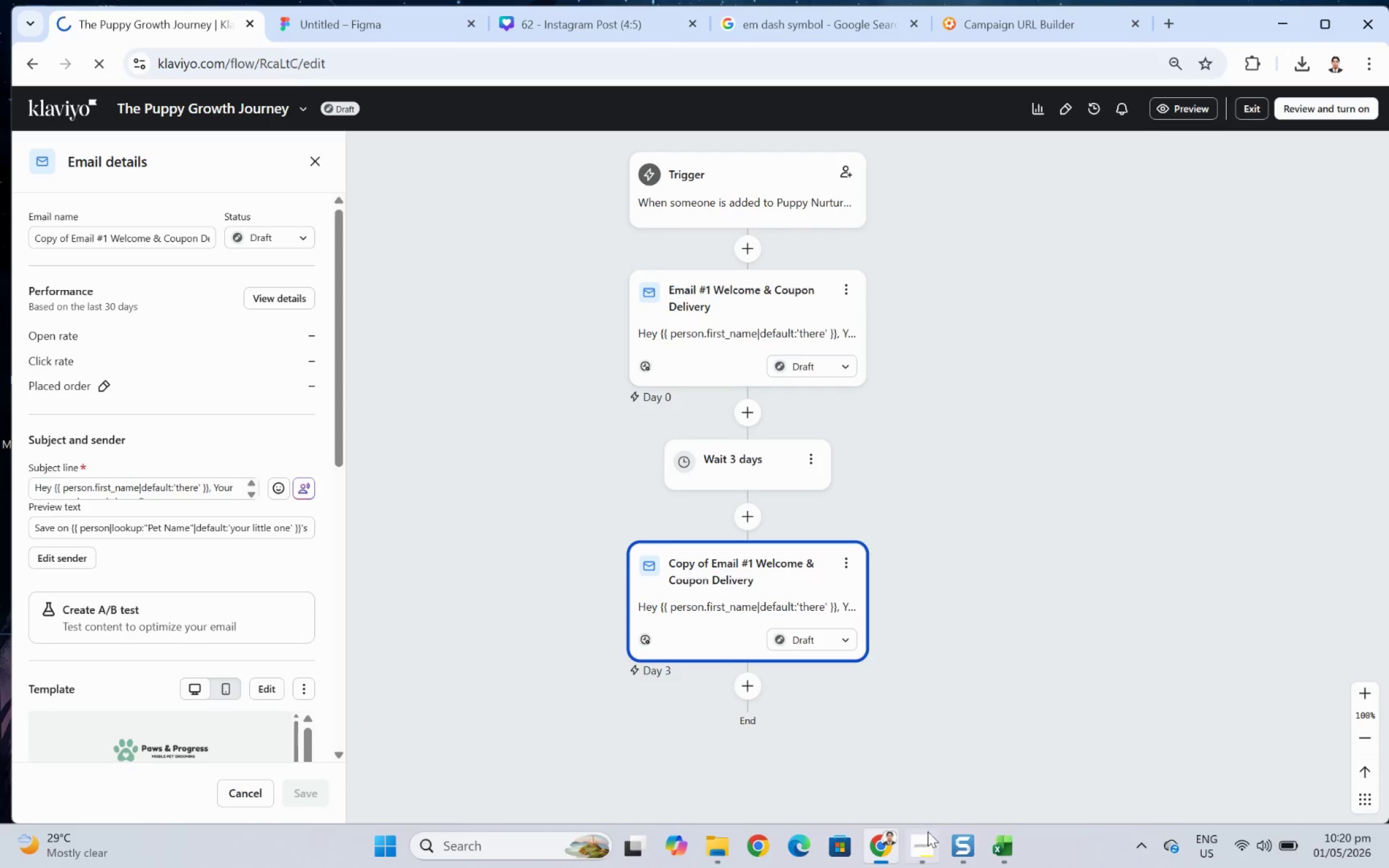 
left_click([930, 845])